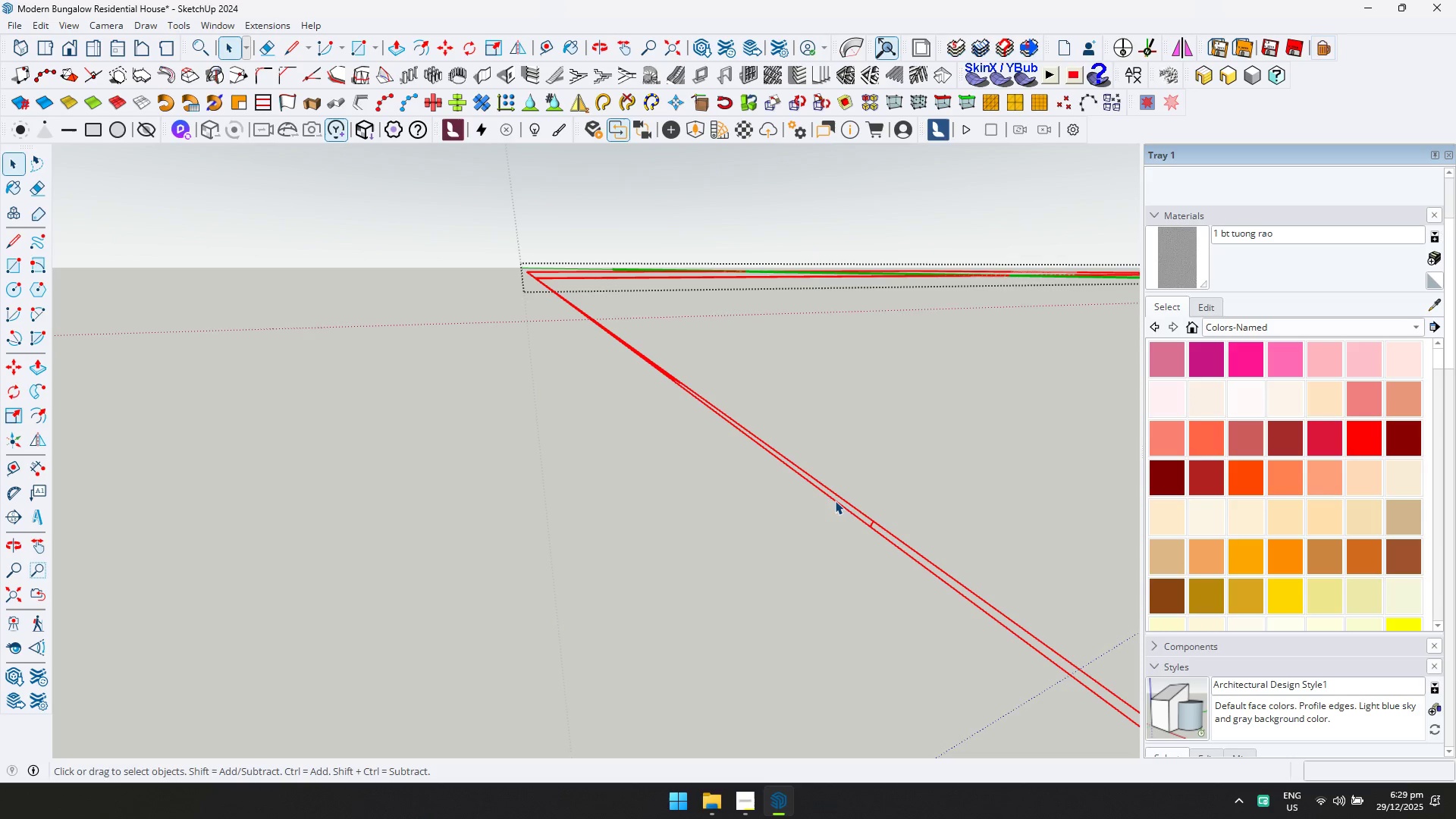 
right_click([835, 500])
 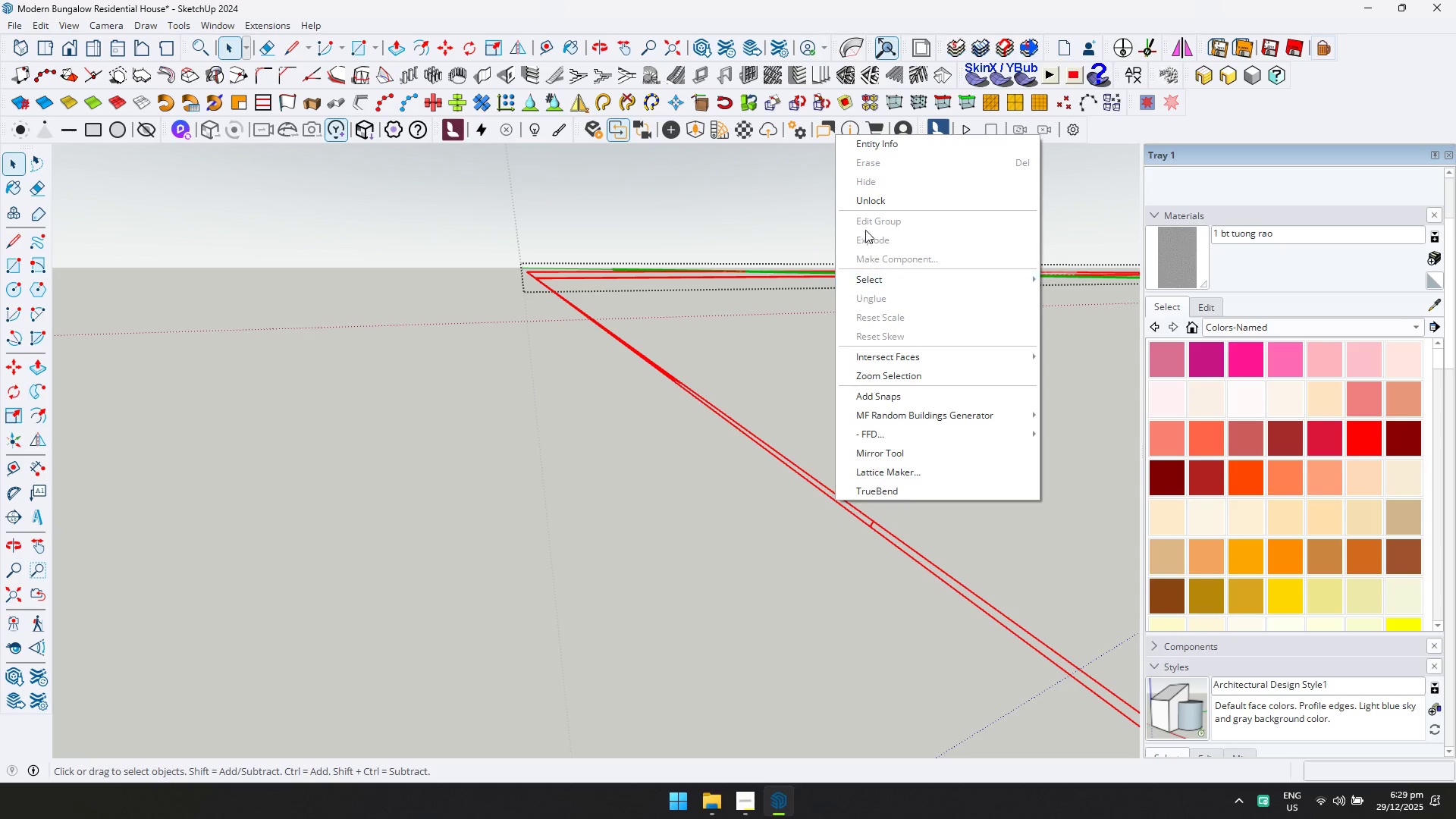 
left_click([879, 202])
 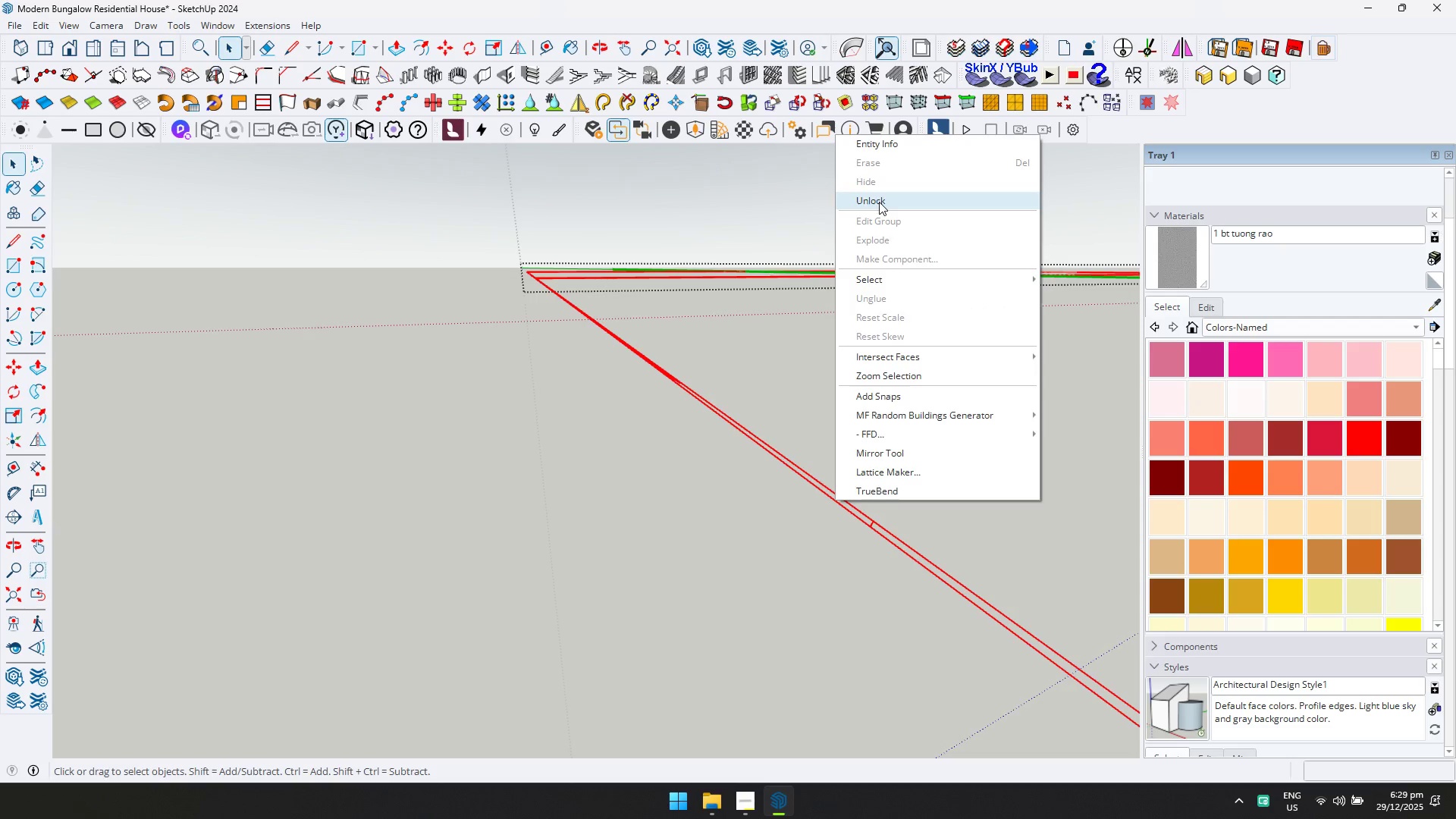 
key(Delete)
 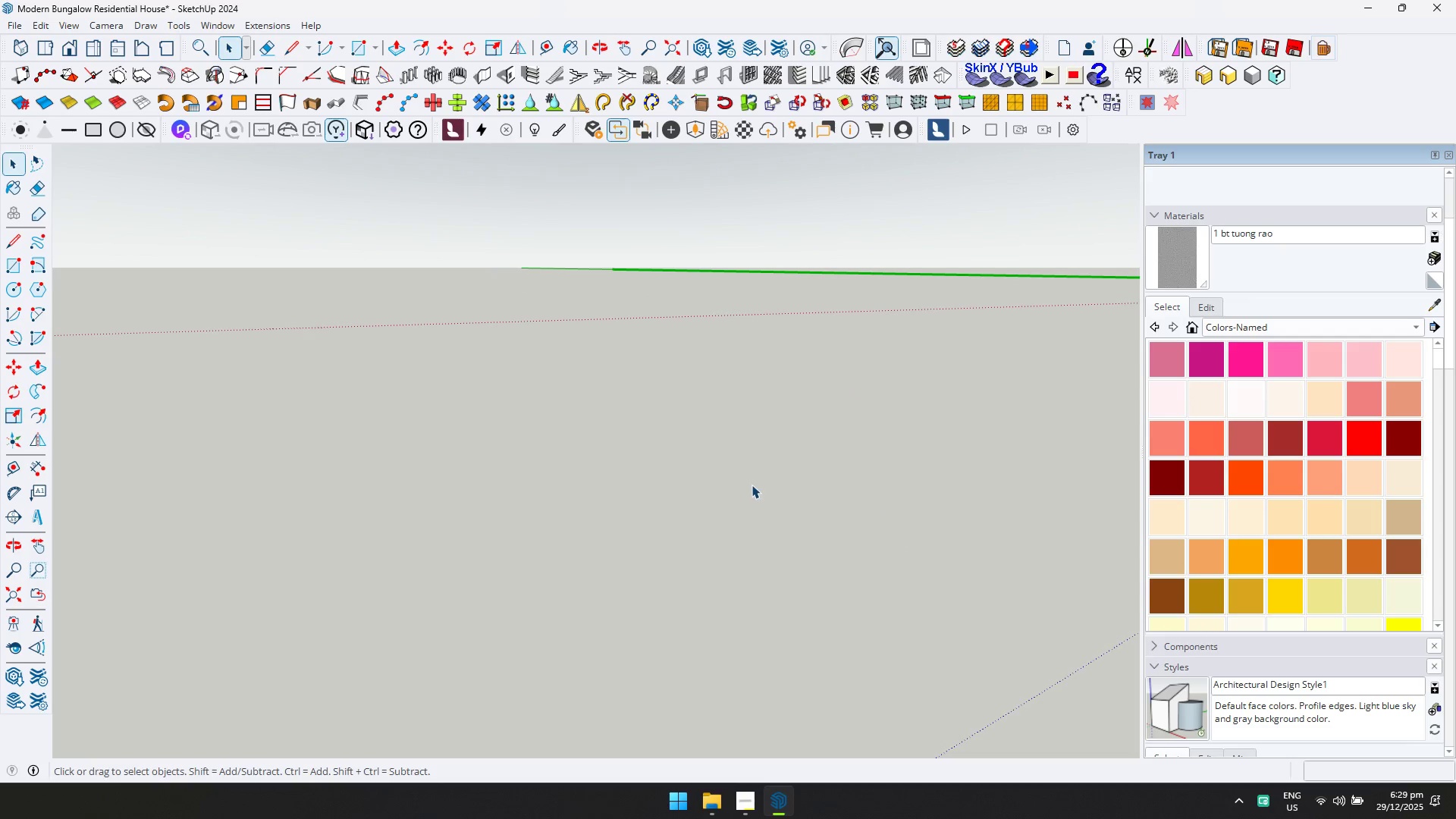 
key(Escape)
 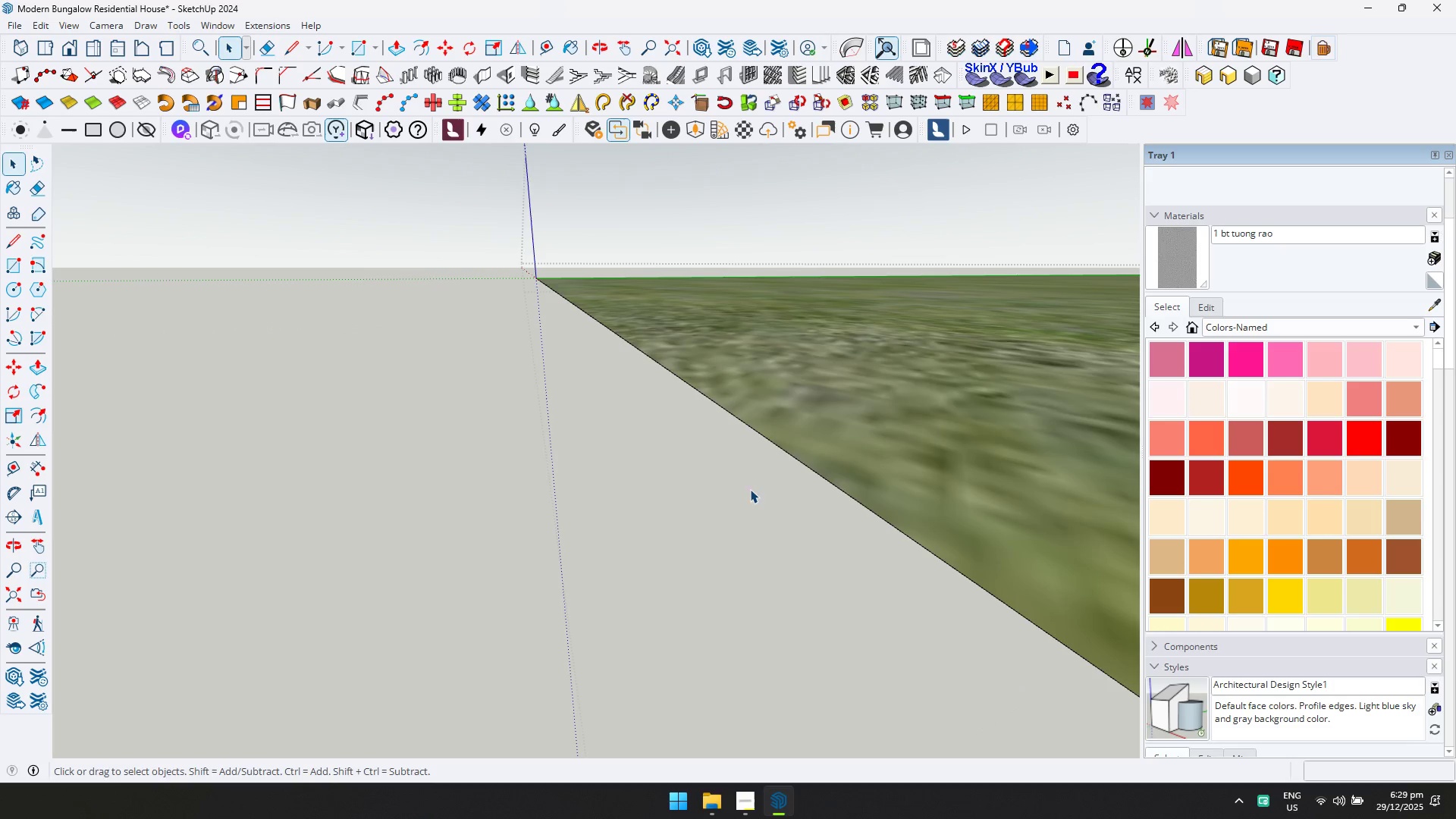 
left_click([780, 435])
 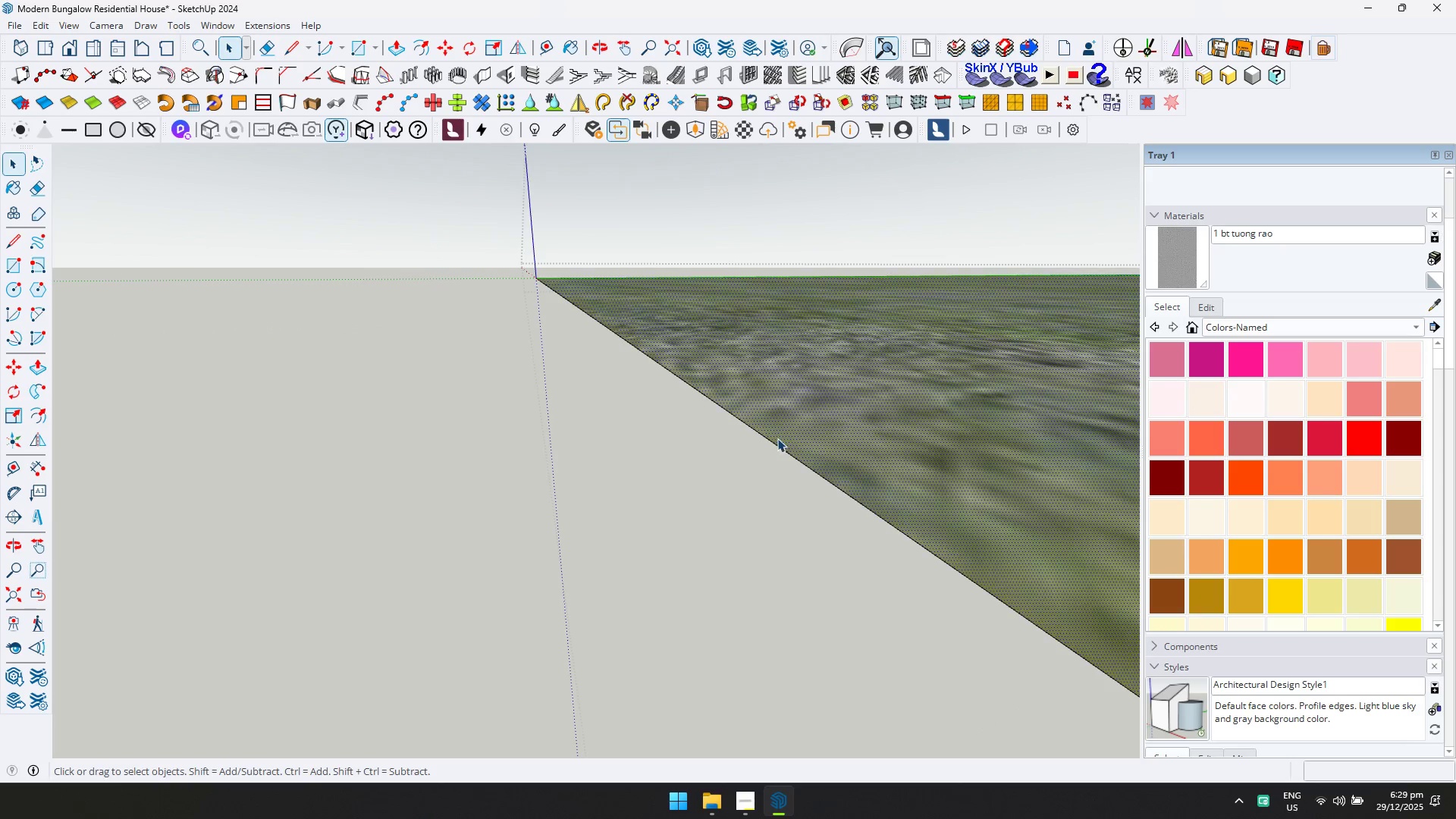 
key(D)
 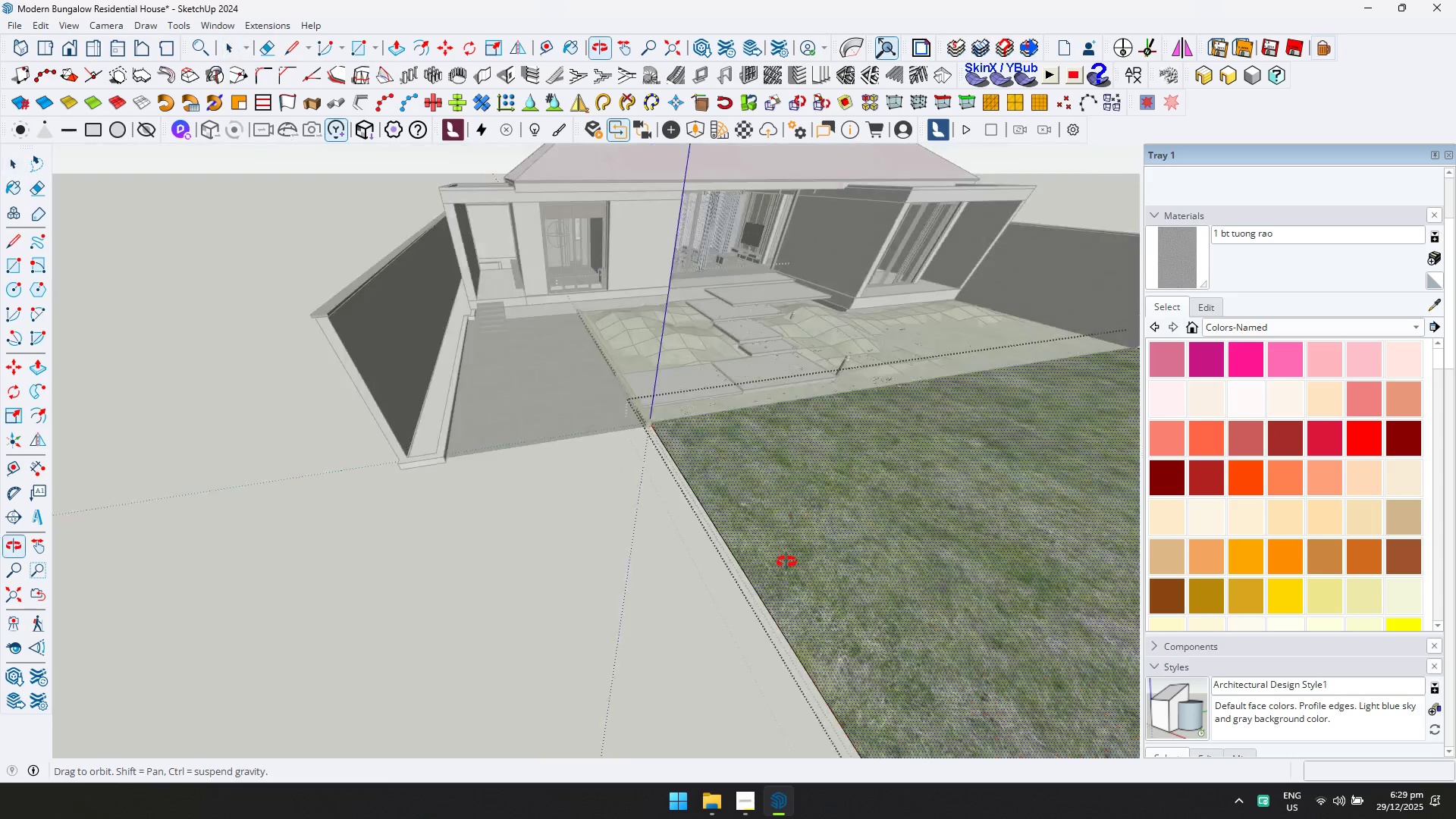 
scroll: coordinate [767, 457], scroll_direction: down, amount: 30.0
 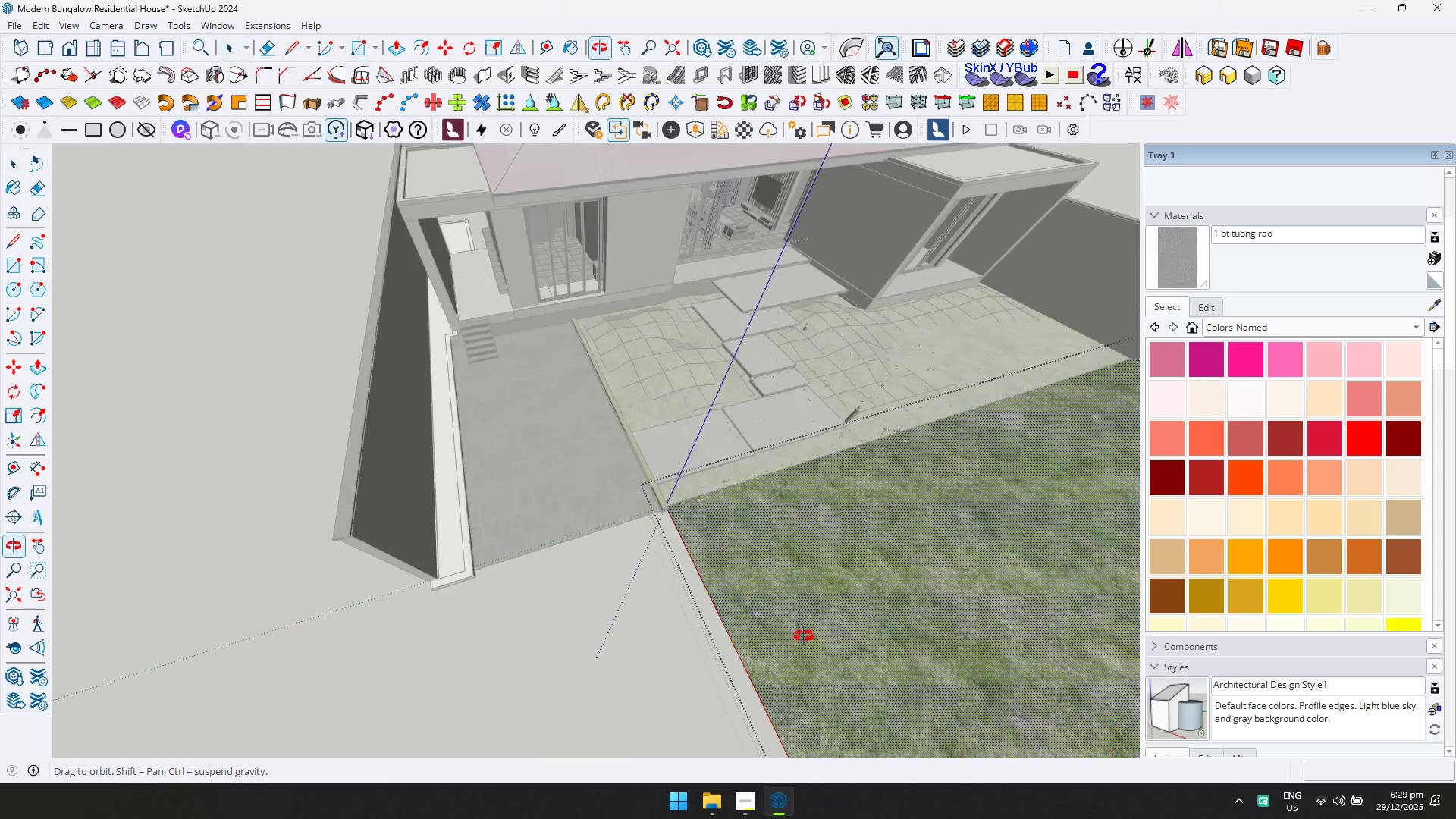 
key(S)
 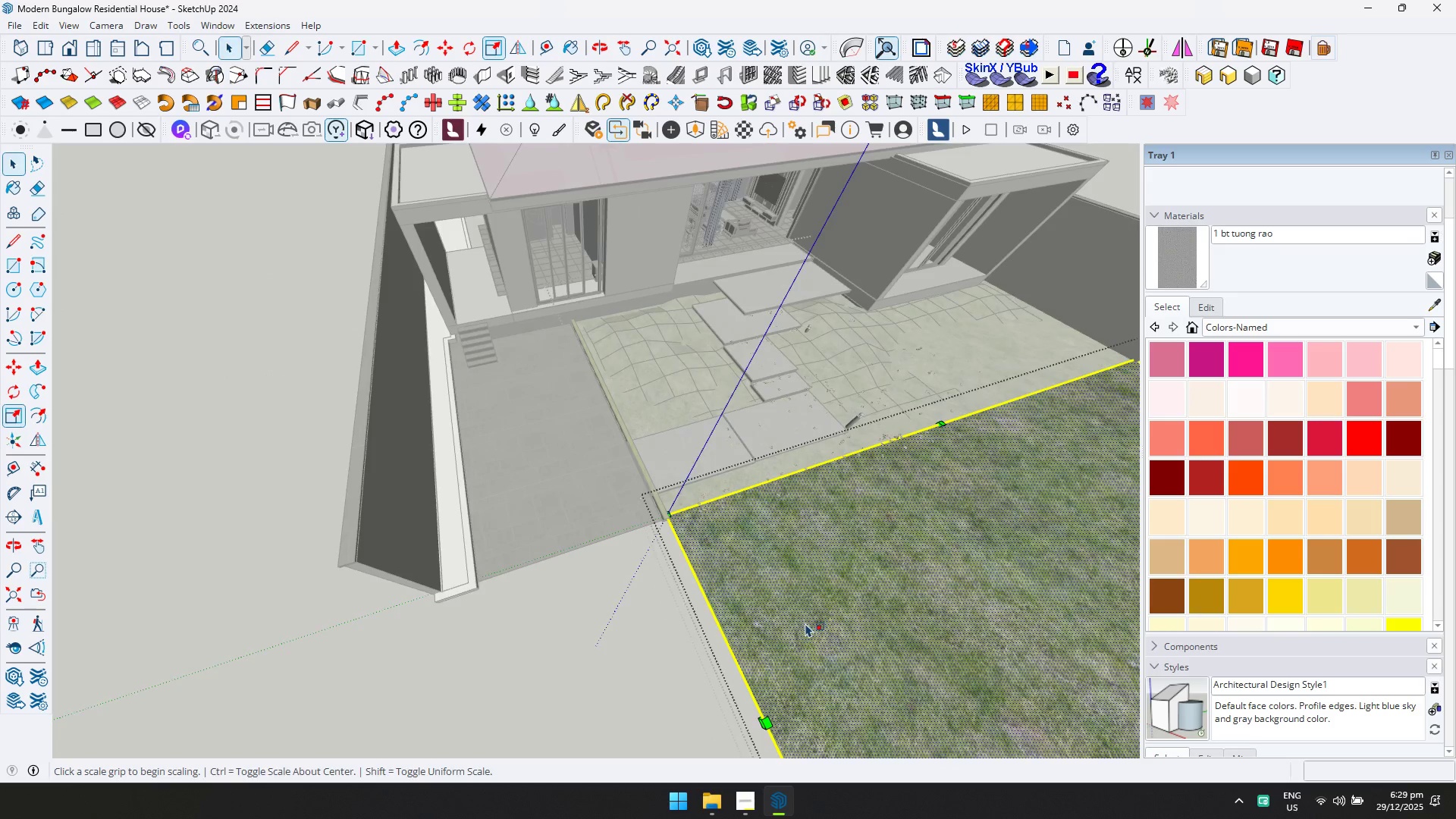 
key(Shift+ShiftLeft)
 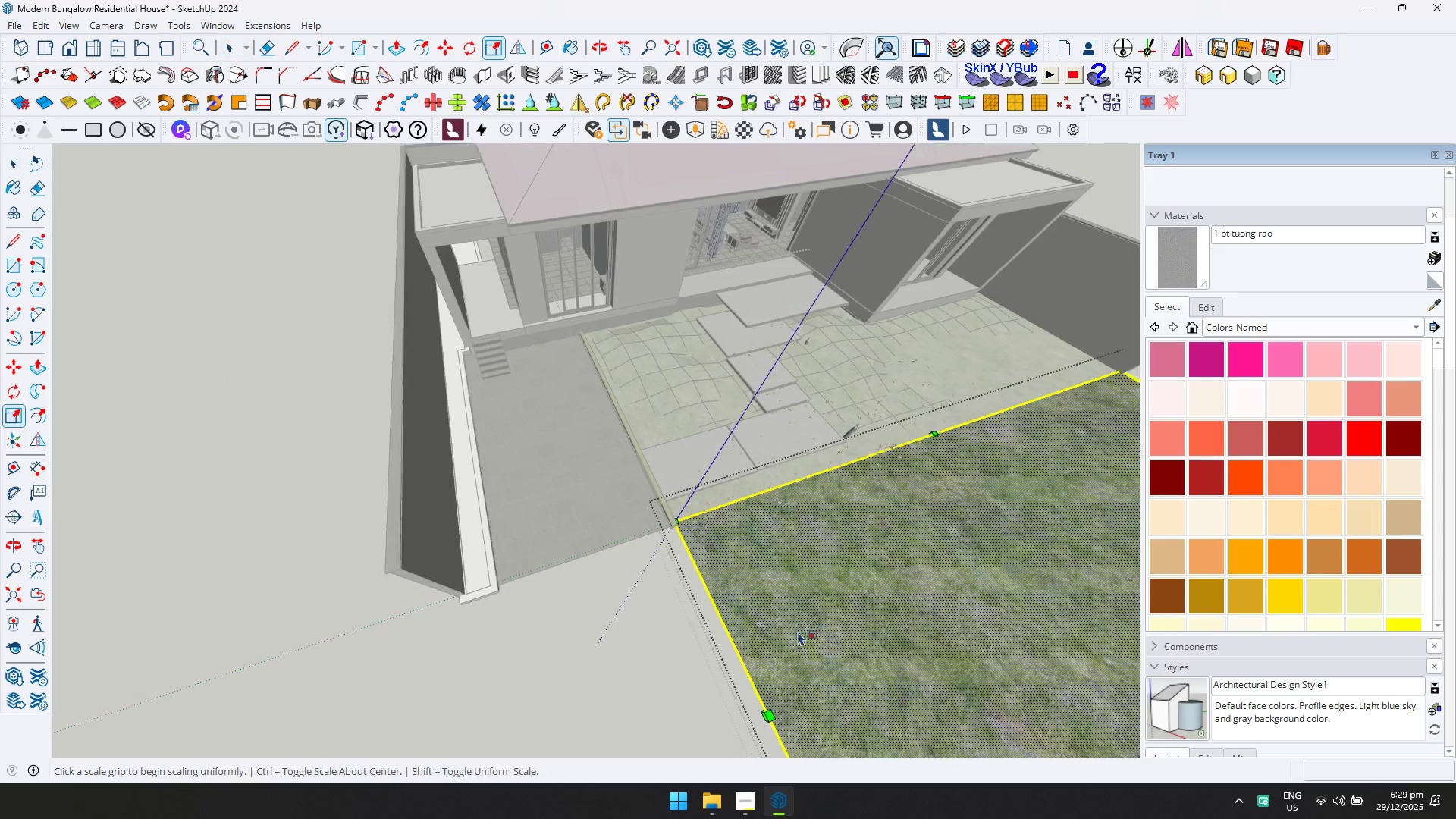 
scroll: coordinate [798, 632], scroll_direction: down, amount: 2.0
 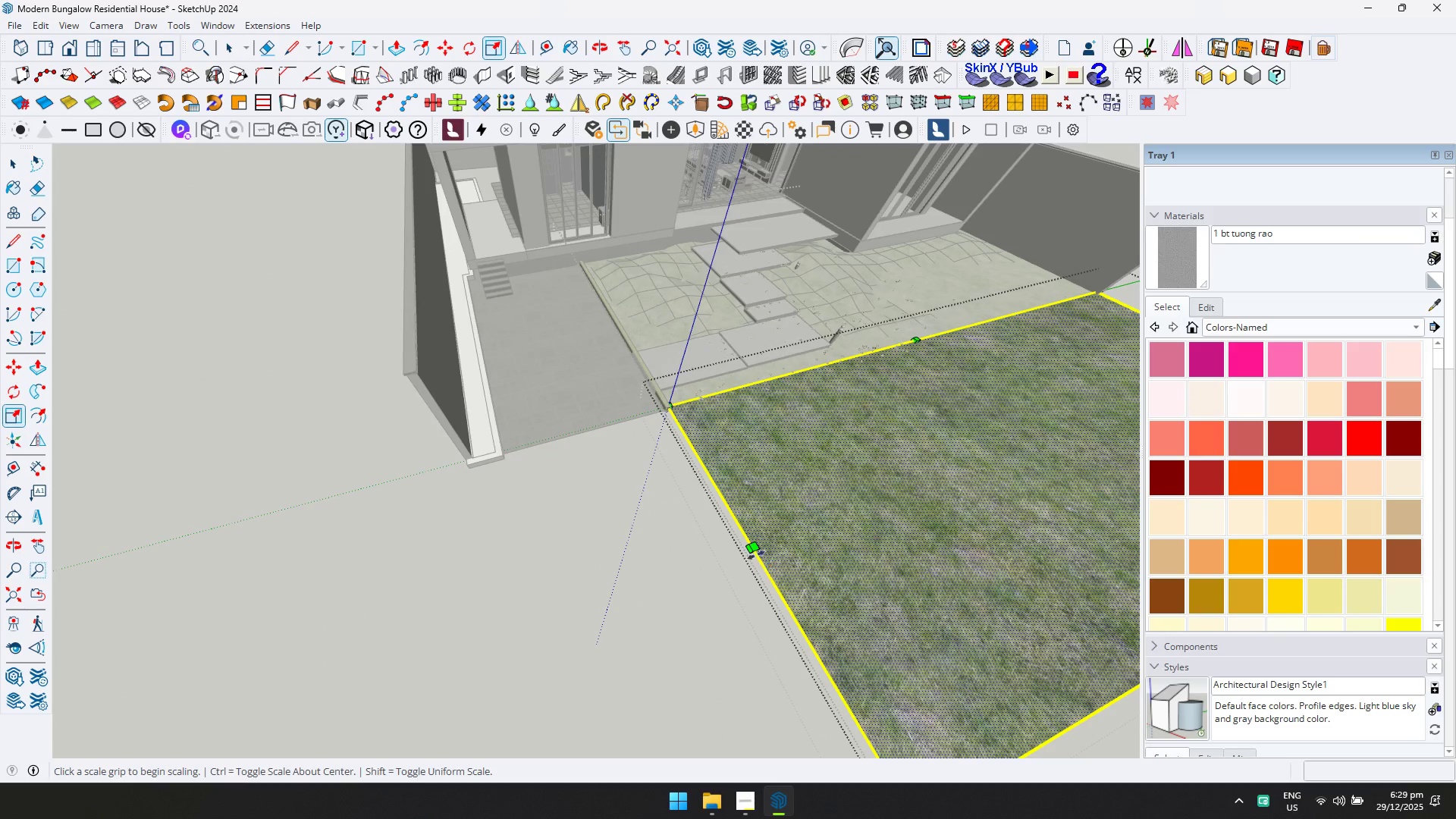 
left_click([756, 551])
 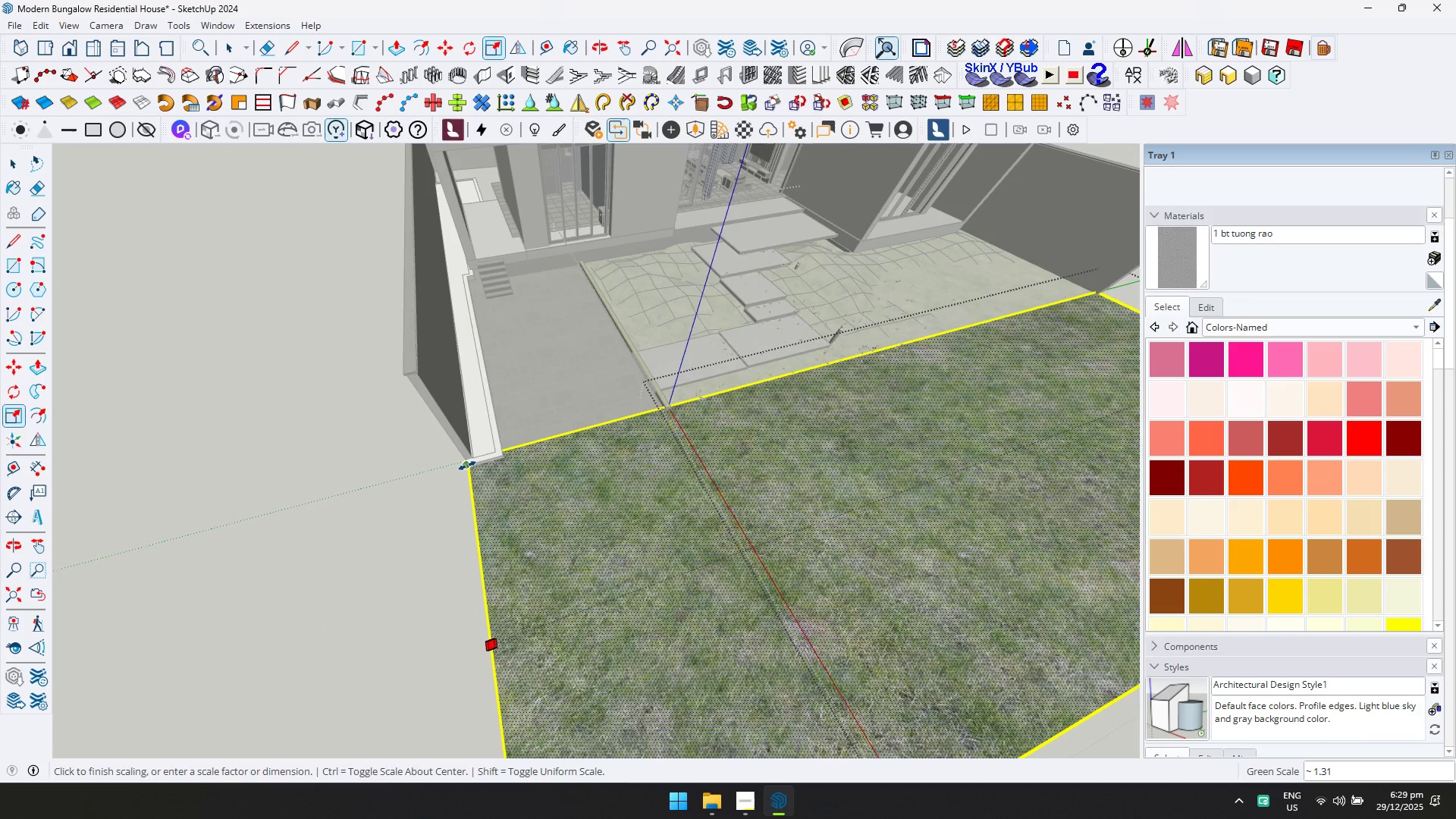 
left_click([466, 466])
 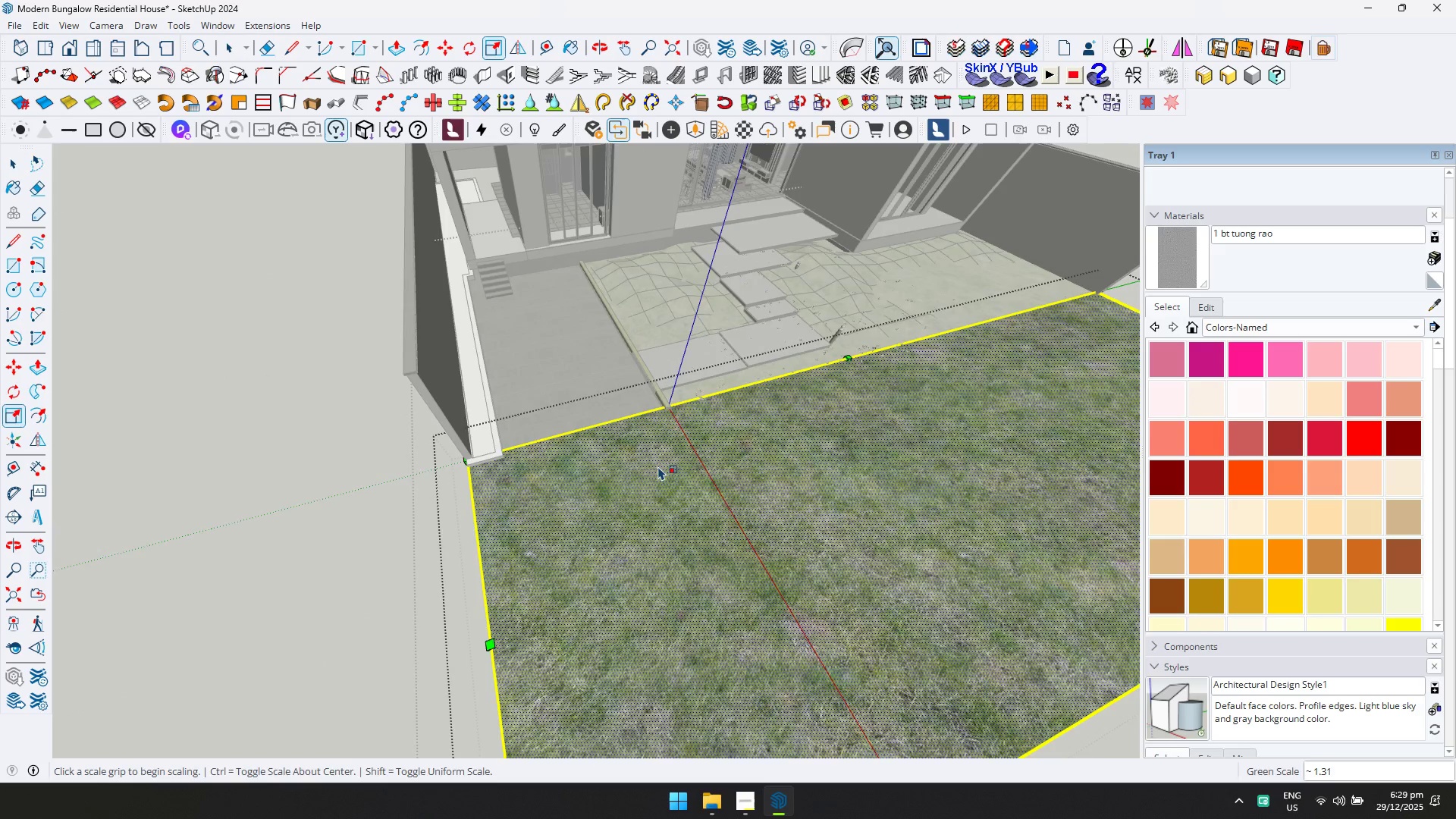 
key(Space)
 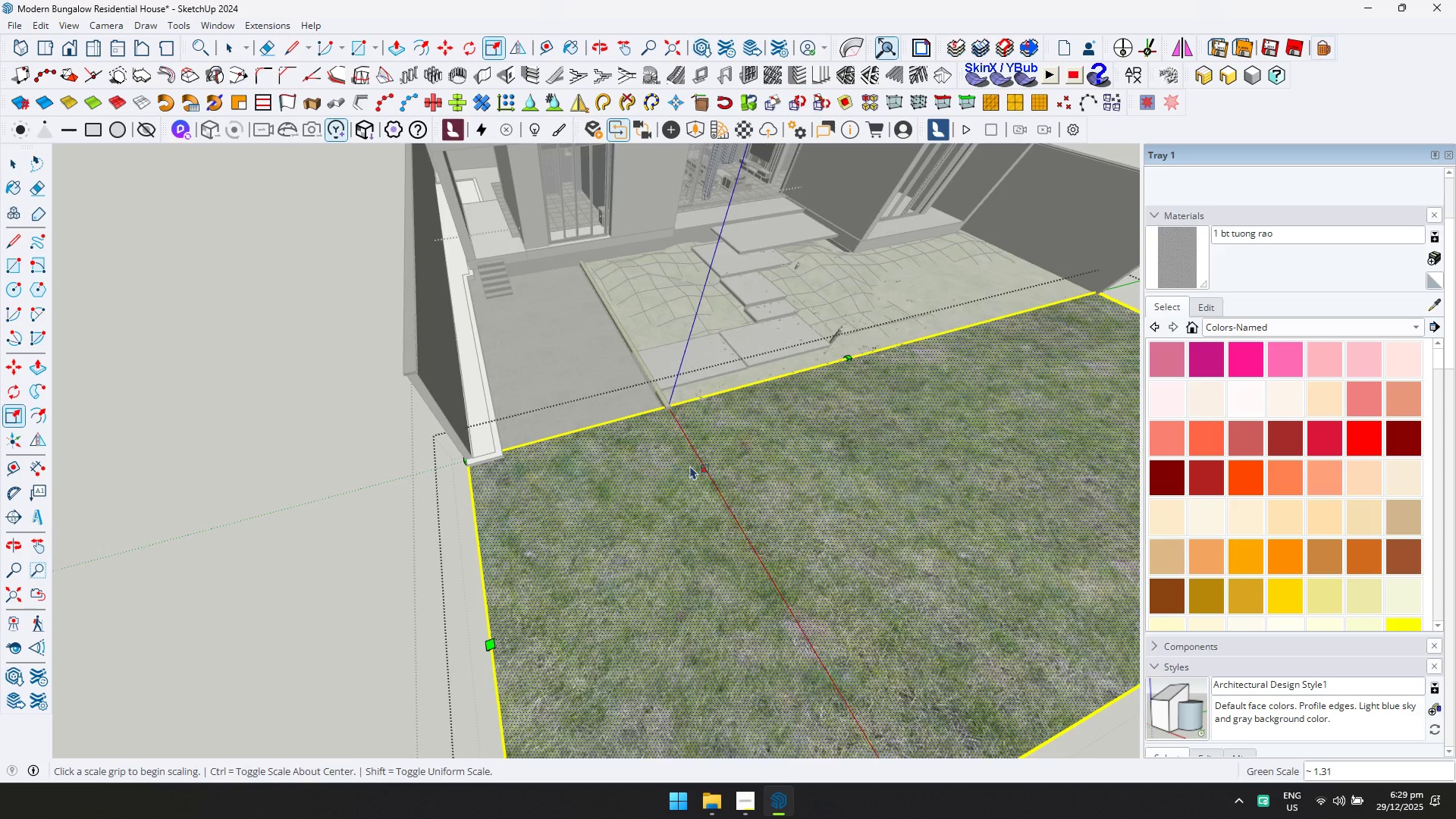 
key(Escape)
 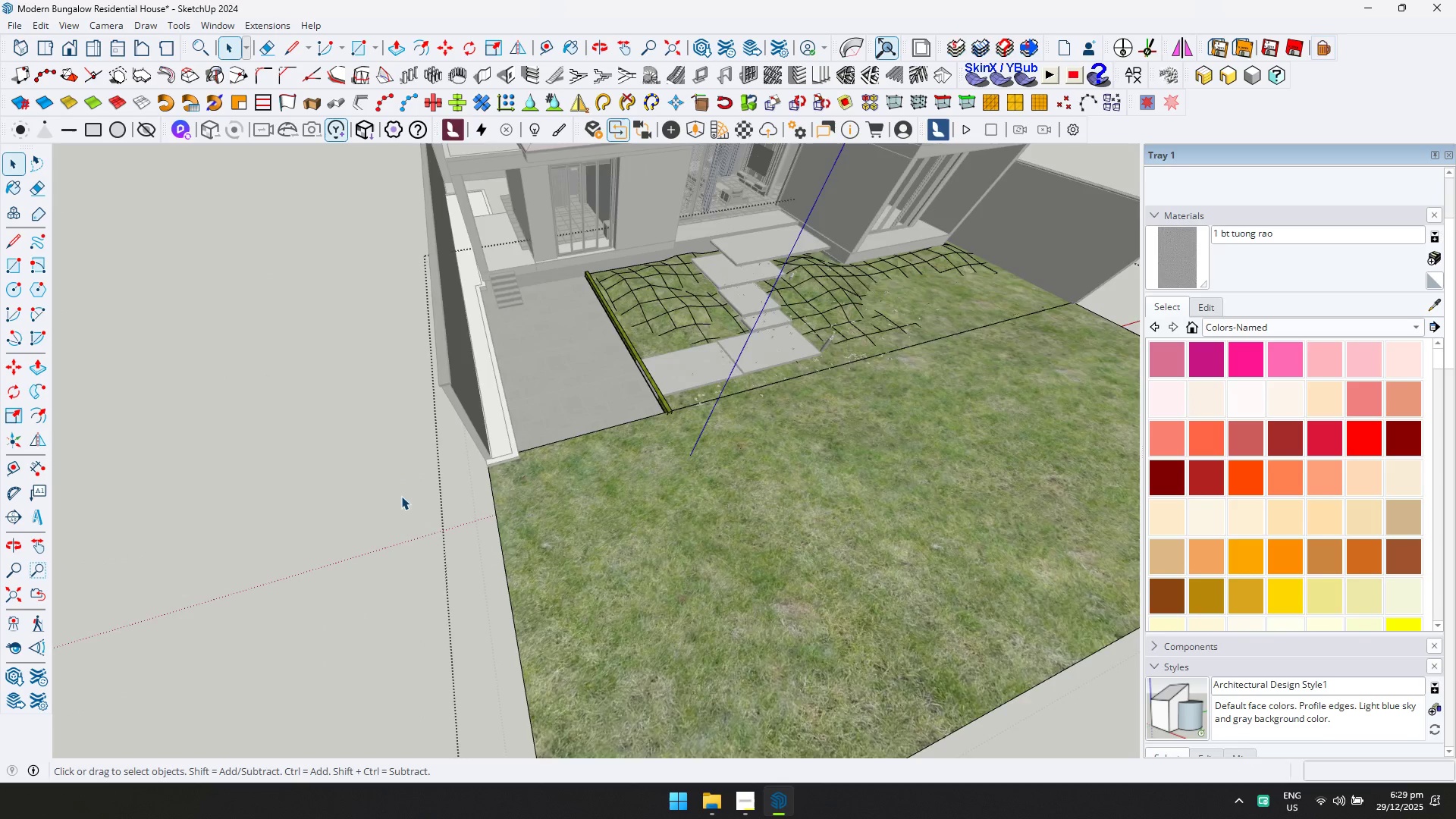 
scroll: coordinate [690, 466], scroll_direction: down, amount: 1.0
 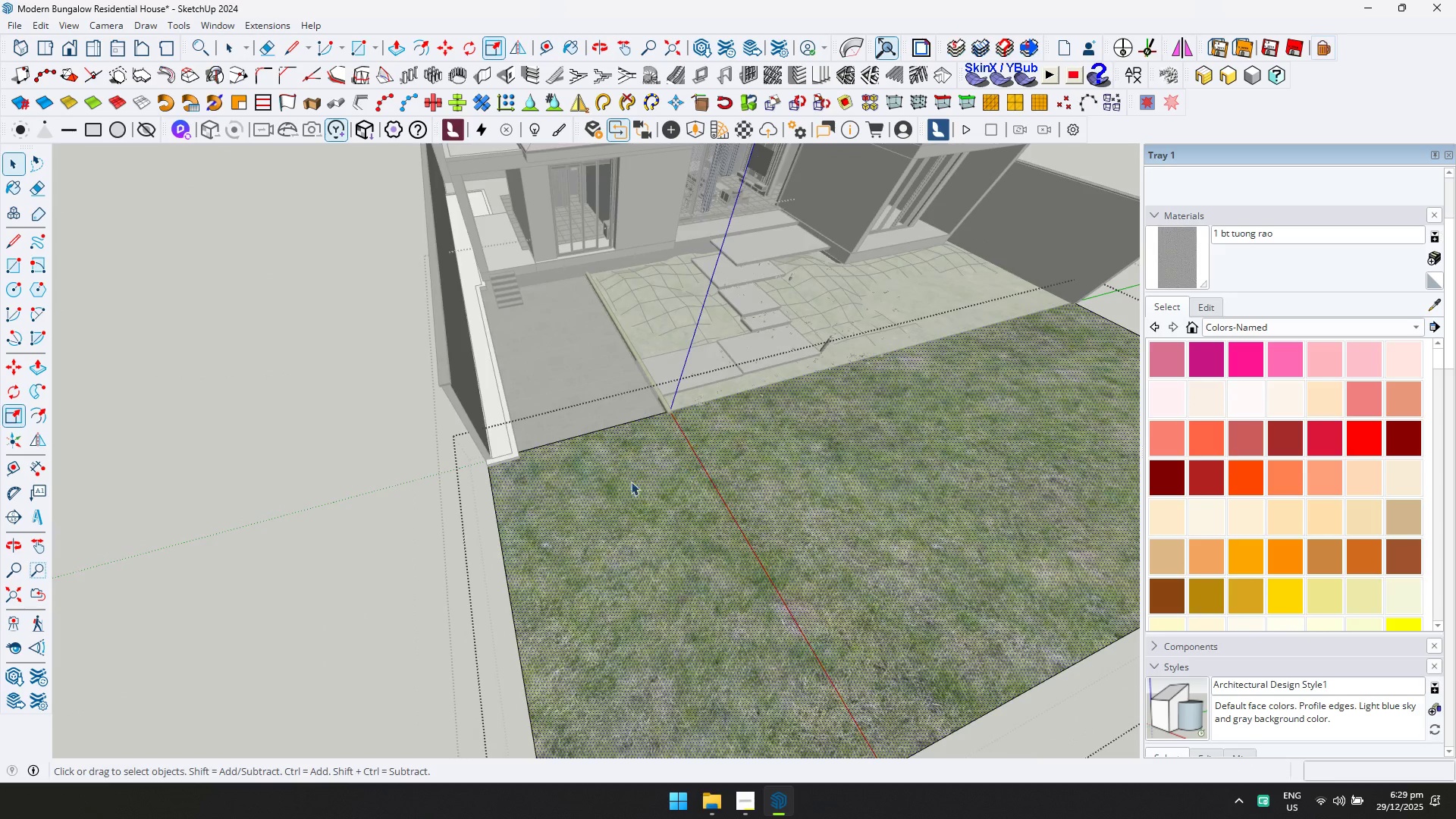 
key(Shift+ShiftLeft)
 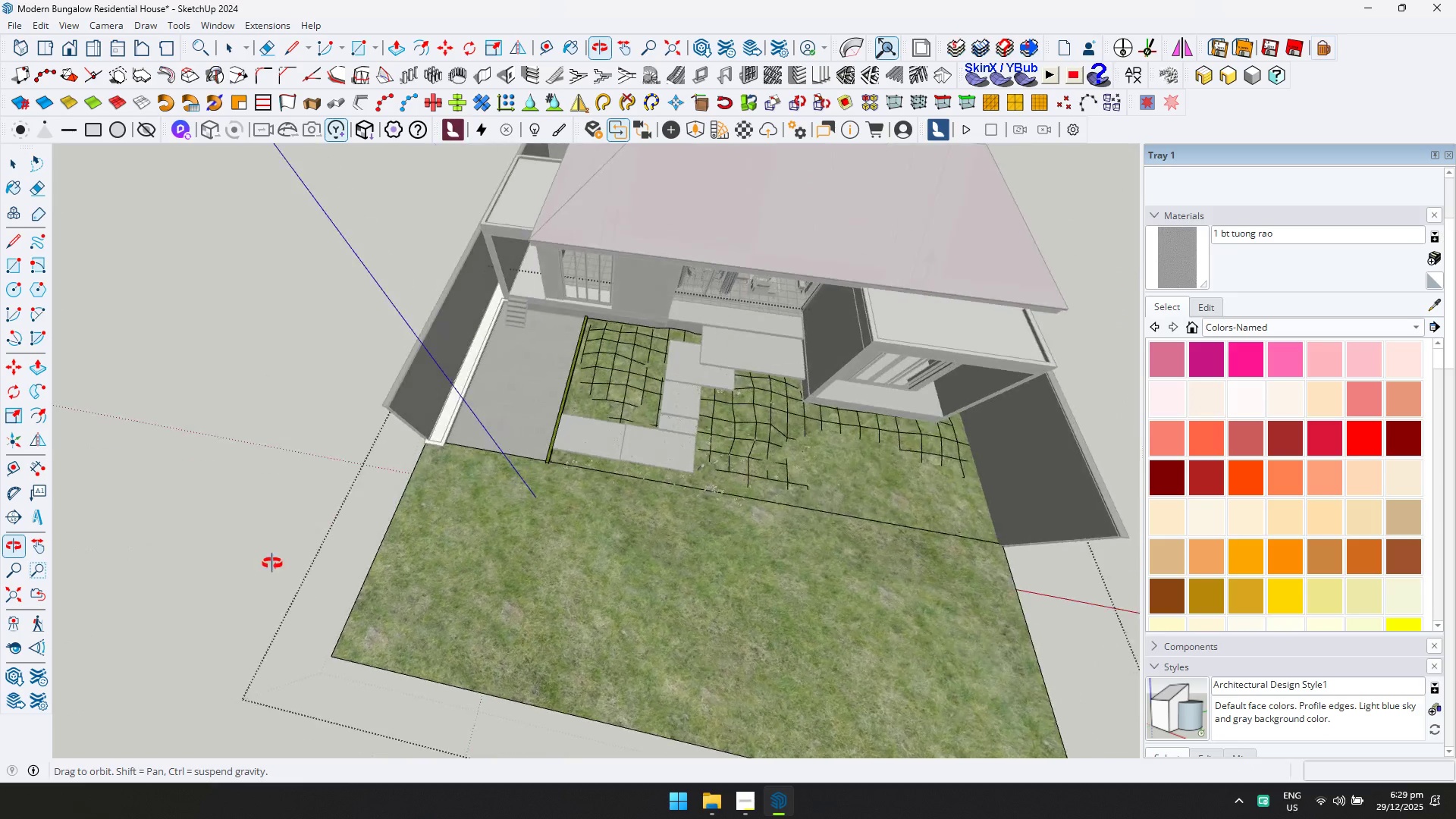 
scroll: coordinate [403, 496], scroll_direction: down, amount: 5.0
 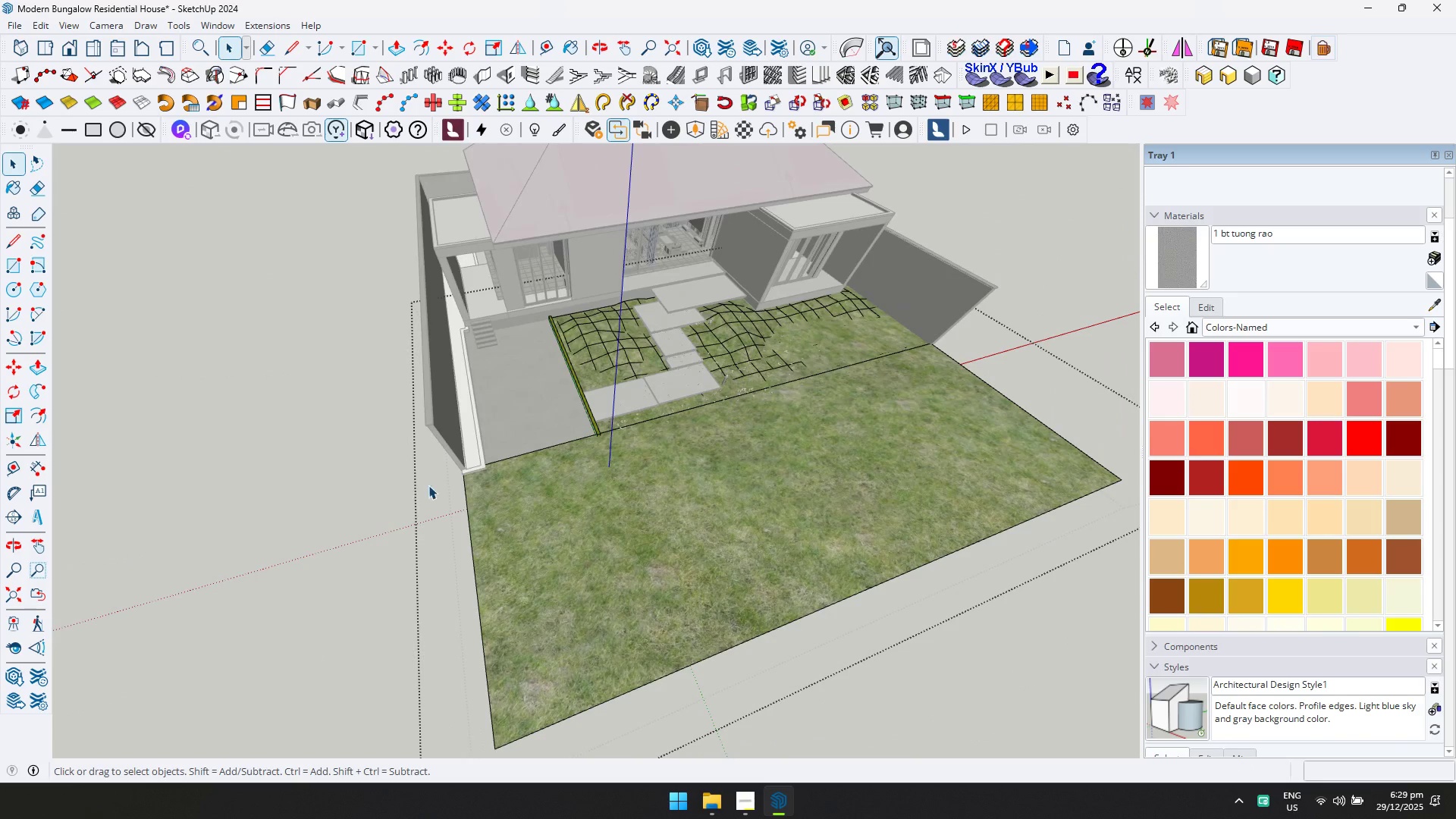 
key(Escape)
 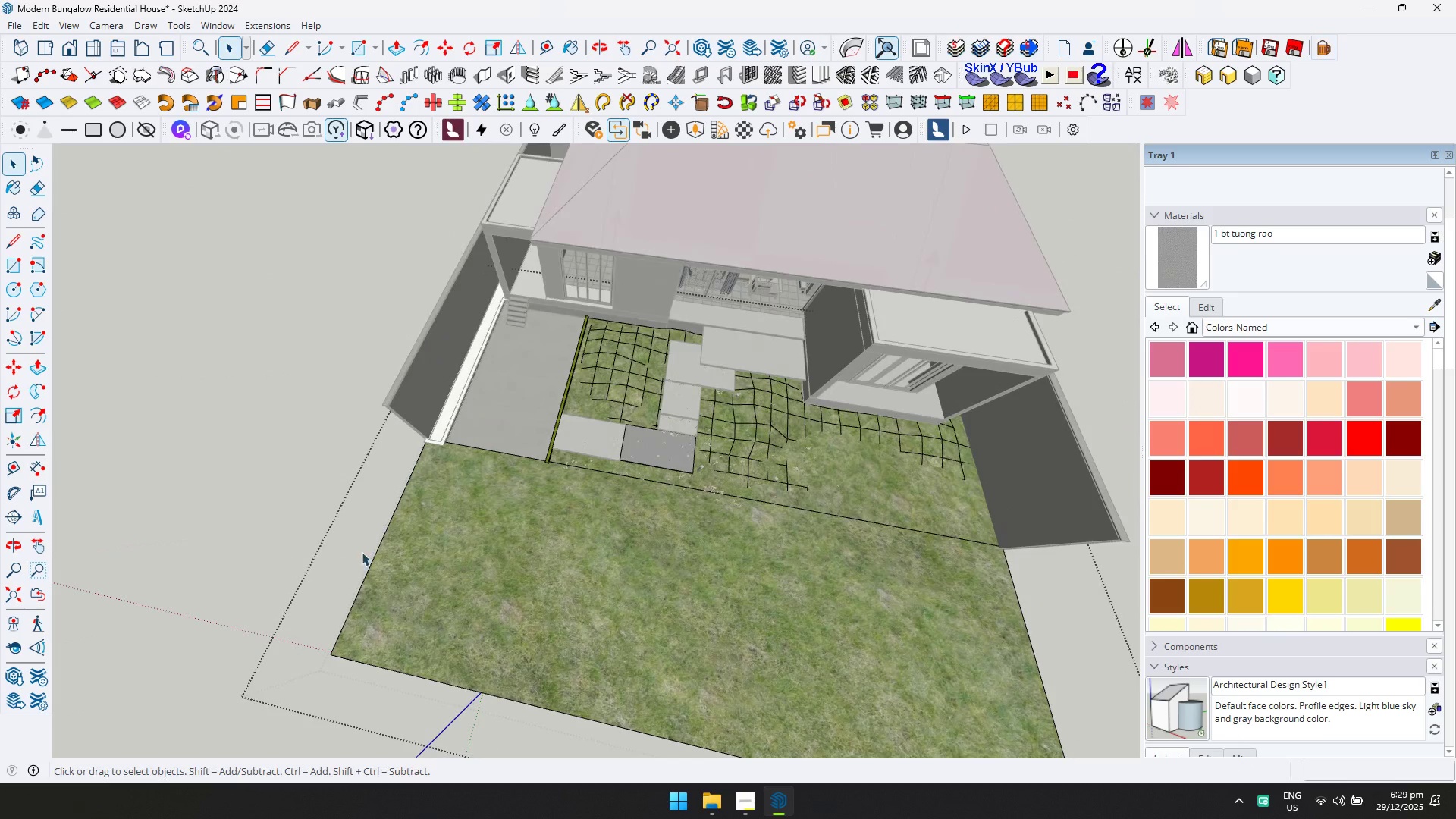 
key(Escape)
 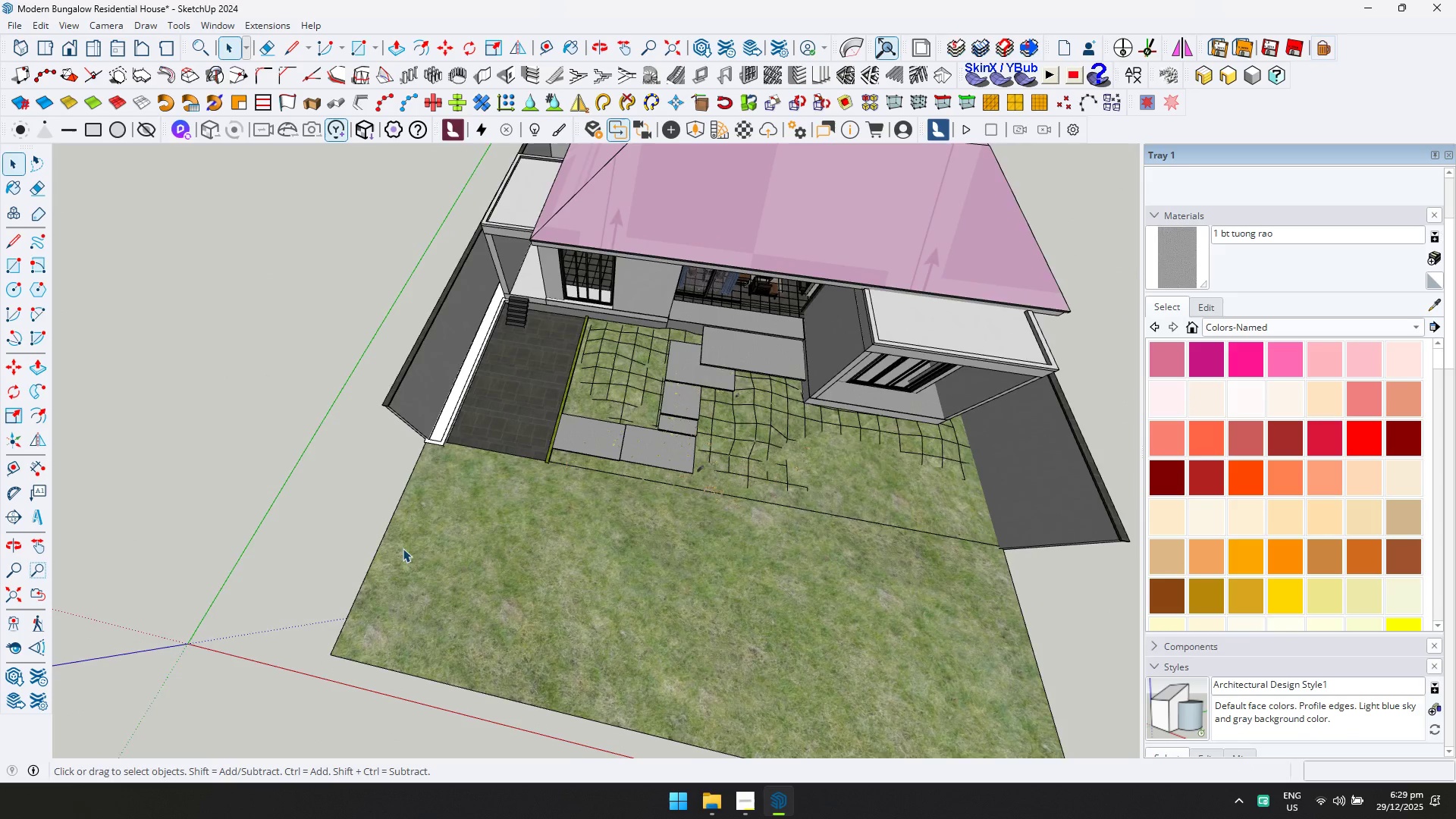 
scroll: coordinate [447, 558], scroll_direction: down, amount: 1.0
 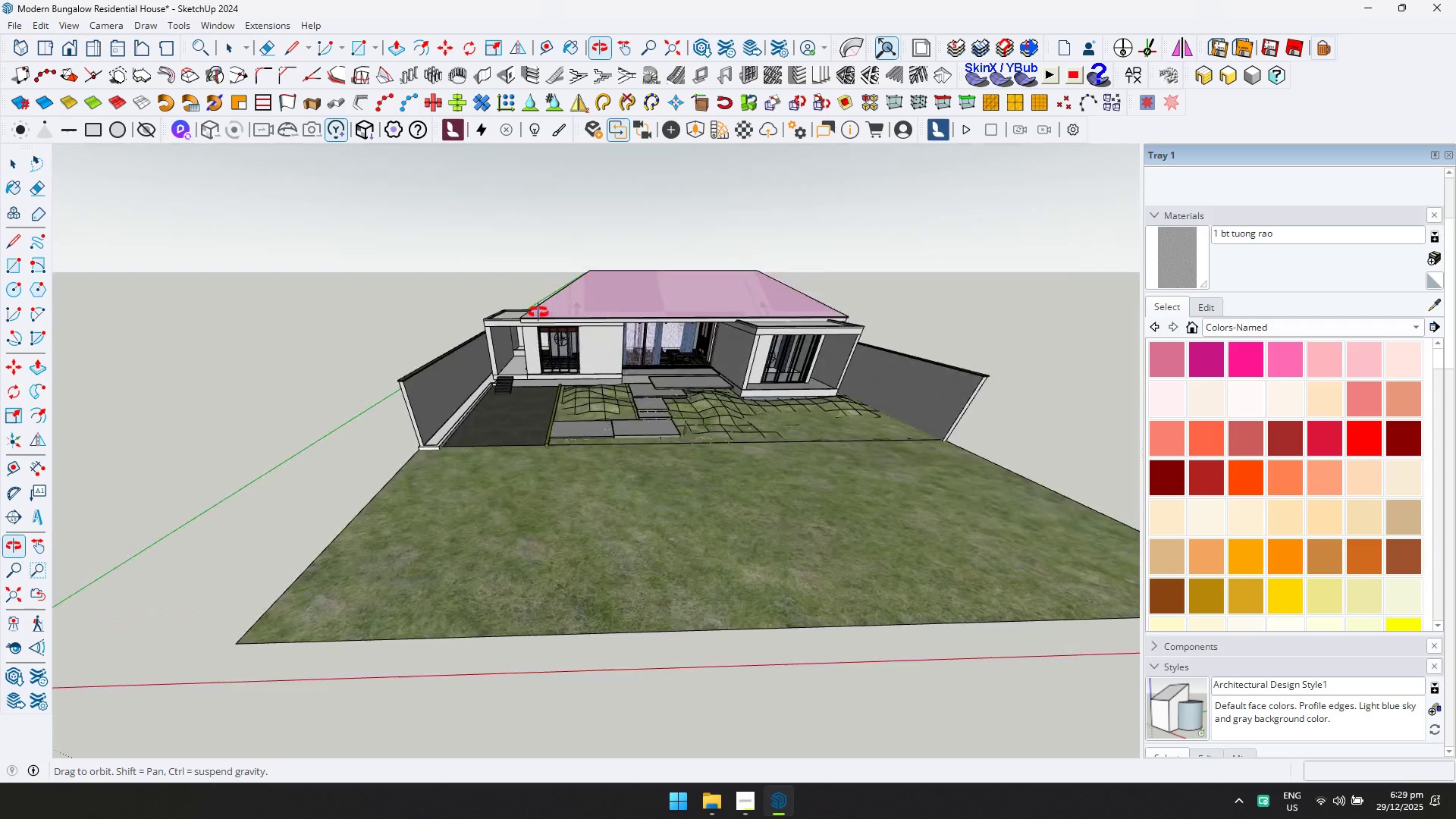 
double_click([538, 466])
 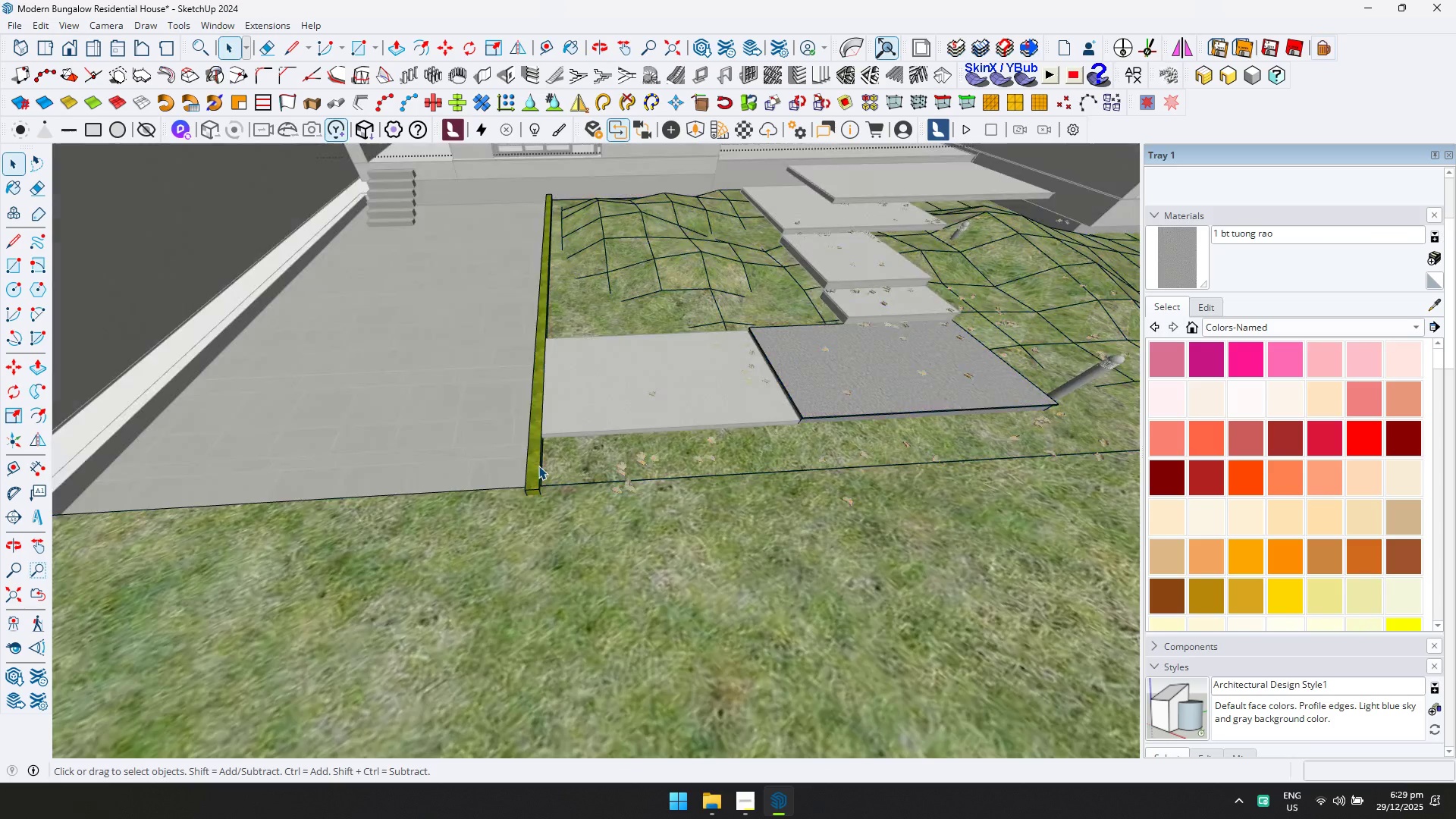 
triple_click([538, 466])
 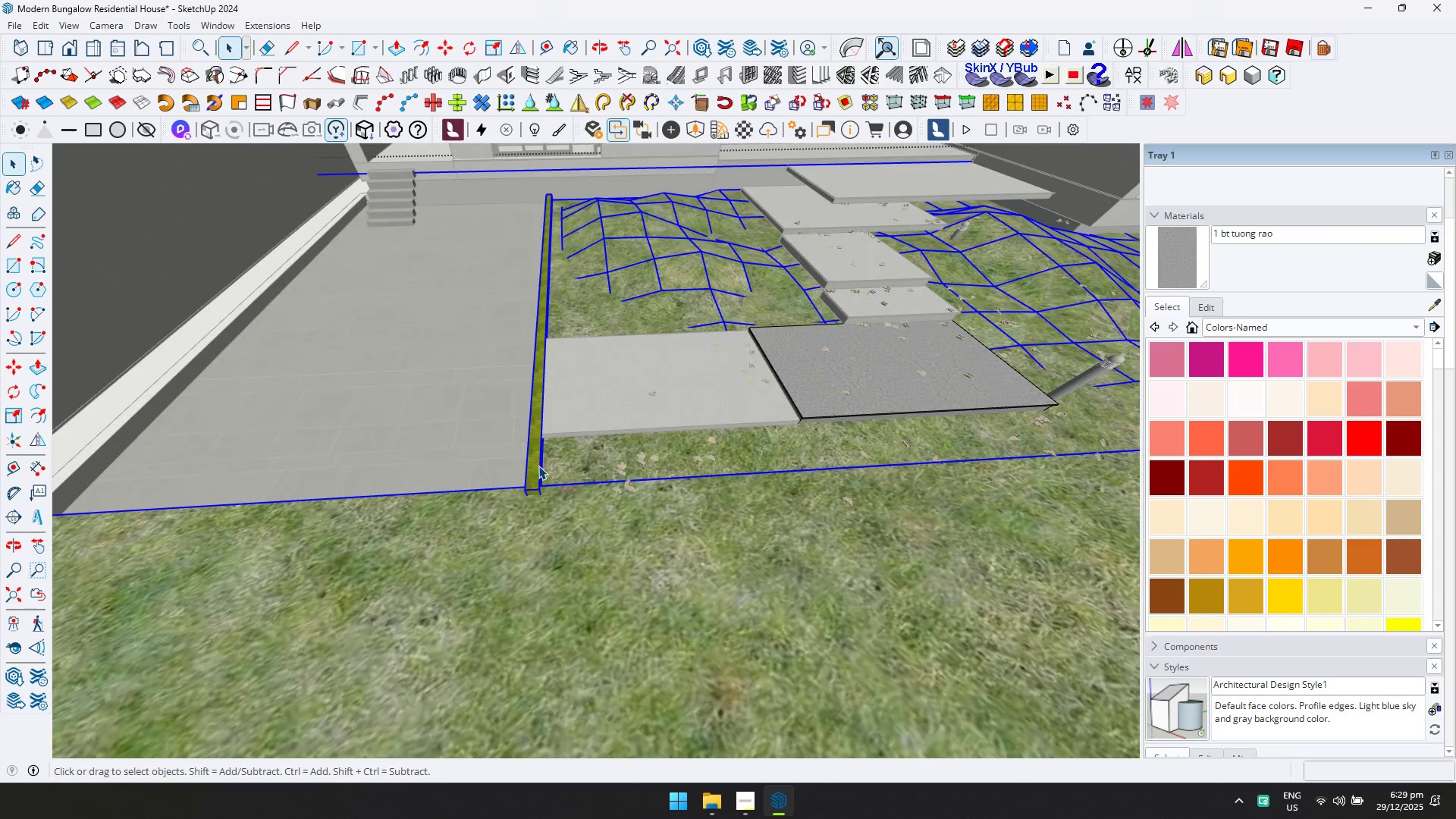 
scroll: coordinate [541, 465], scroll_direction: up, amount: 14.0
 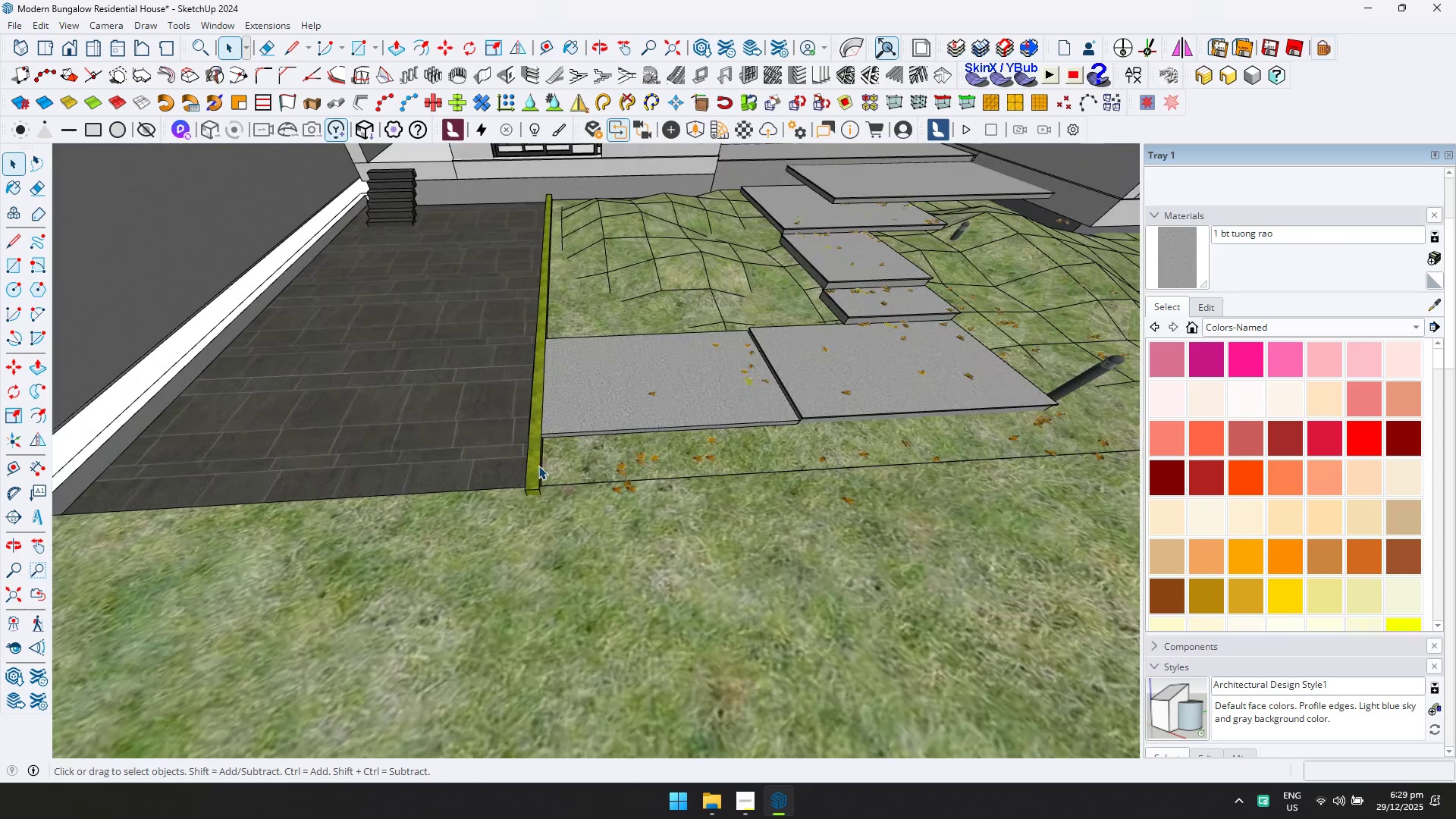 
triple_click([538, 466])
 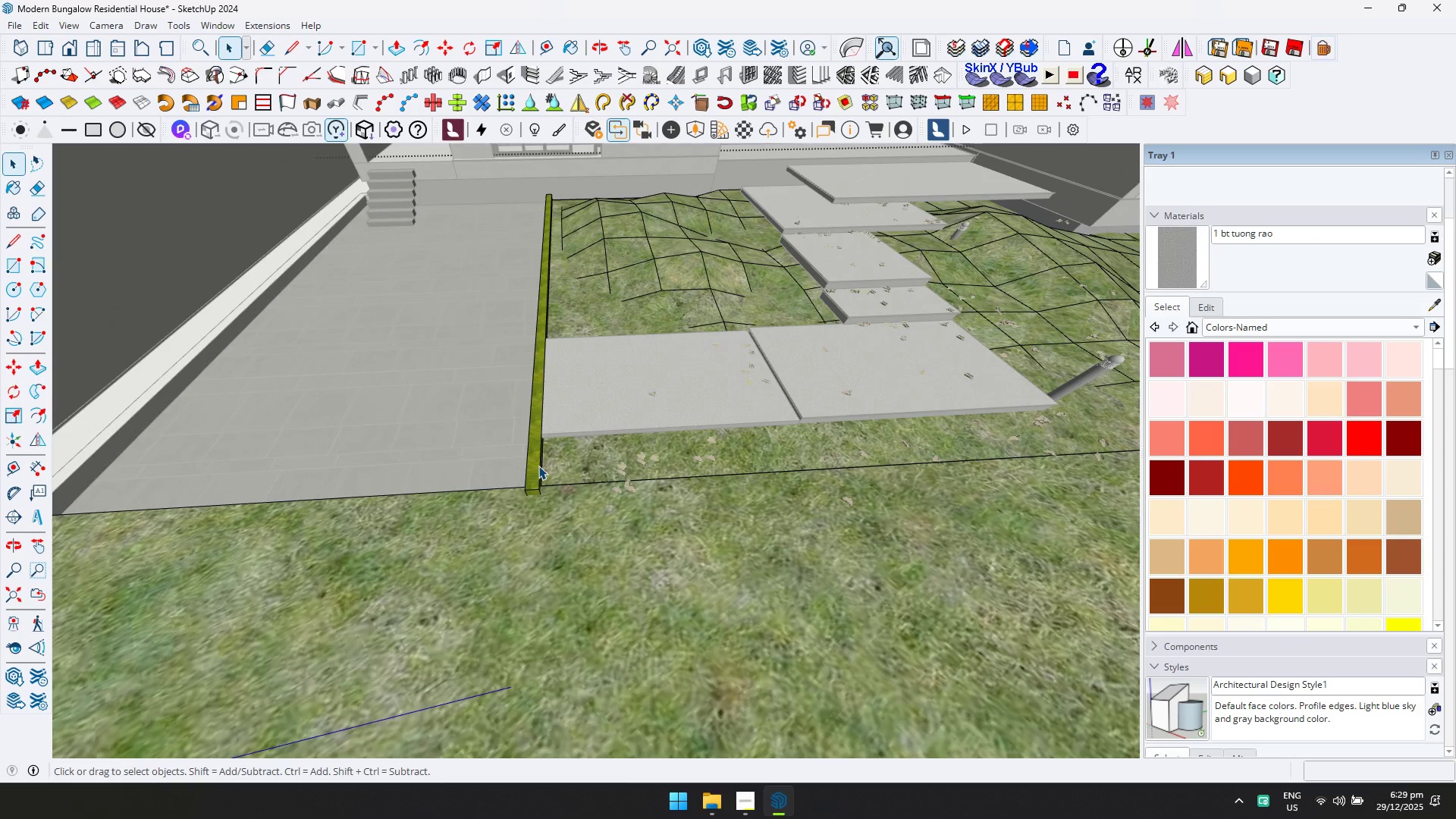 
triple_click([538, 466])
 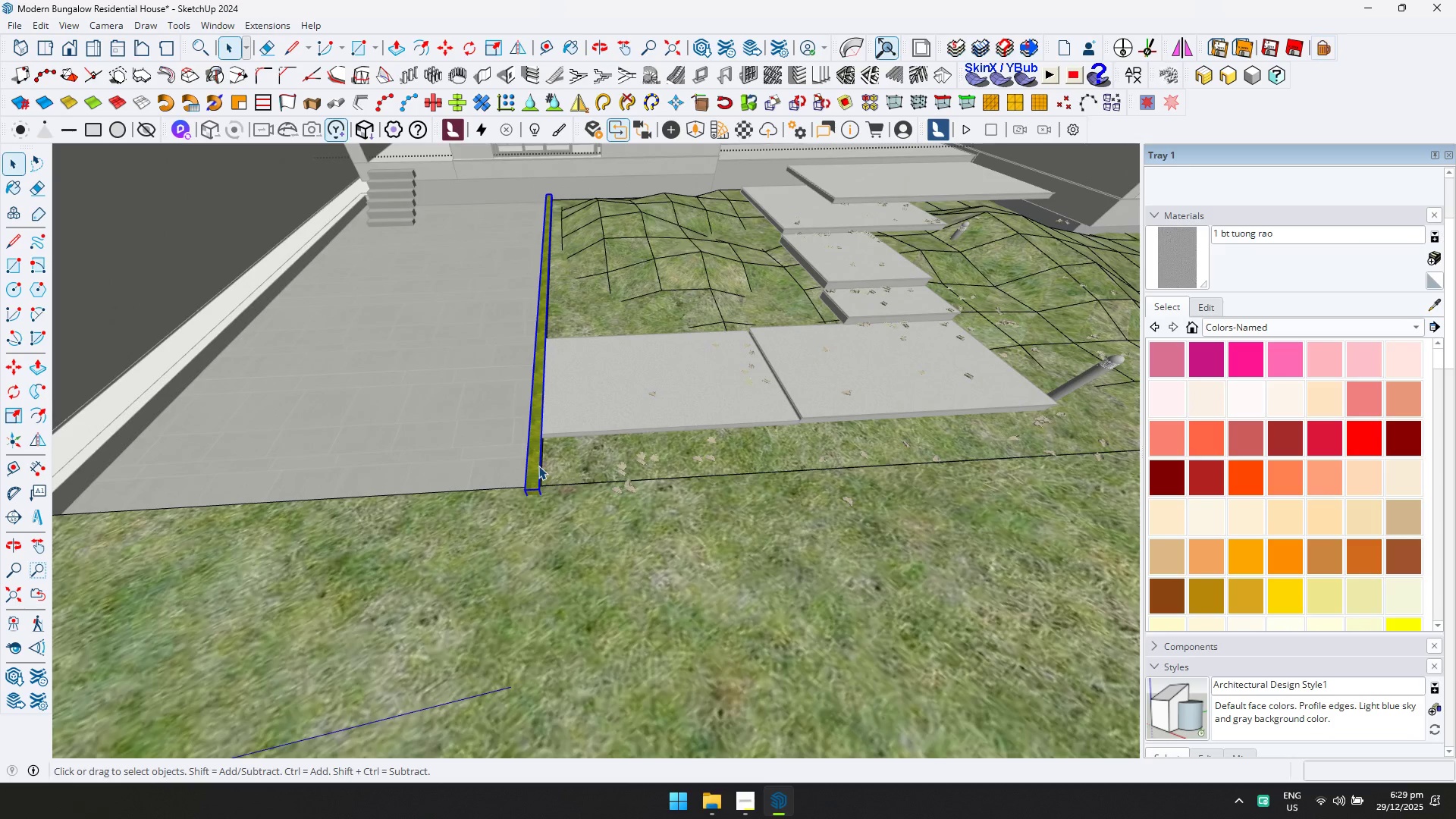 
triple_click([538, 466])
 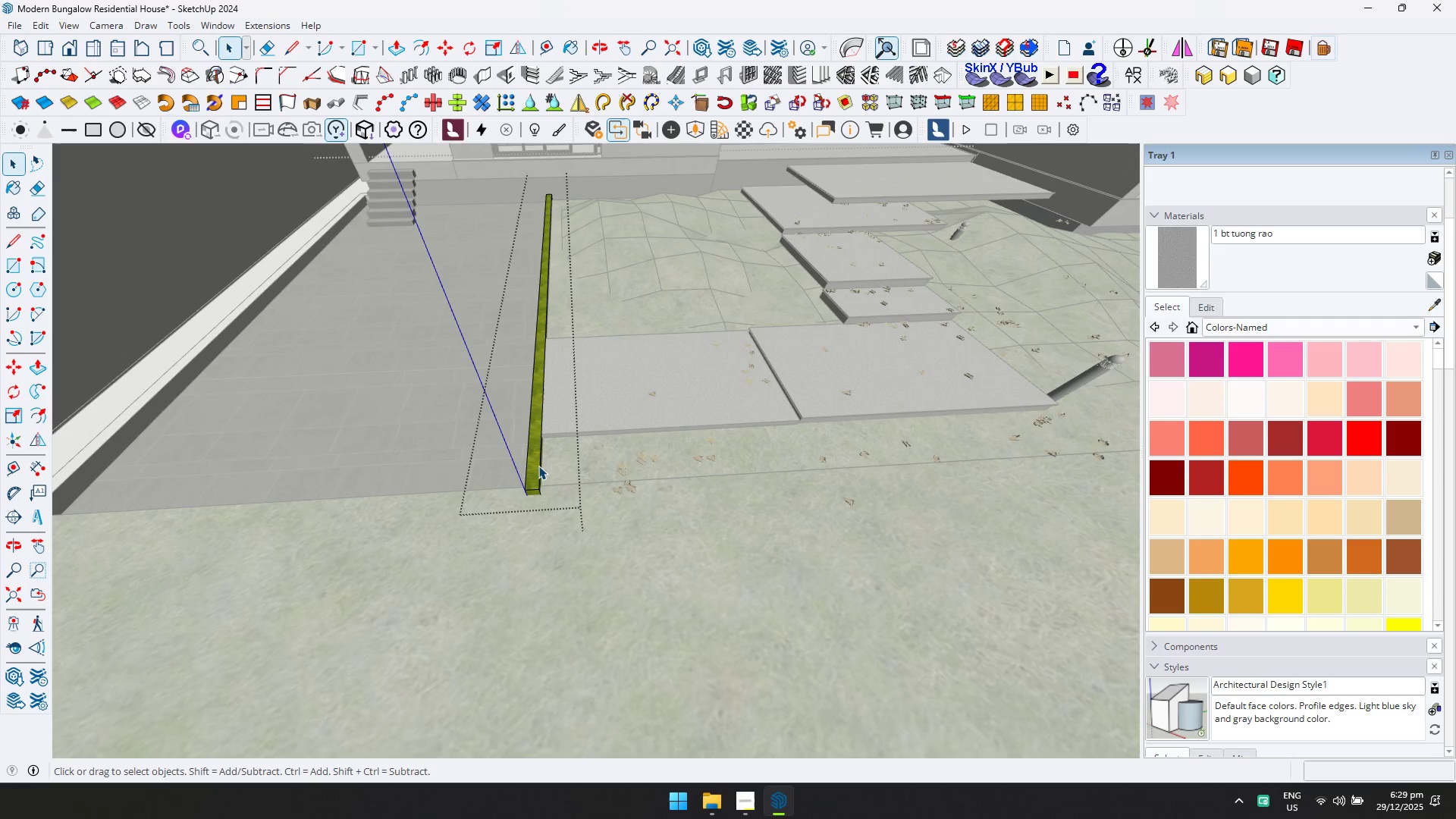 
key(Control+ControlLeft)
 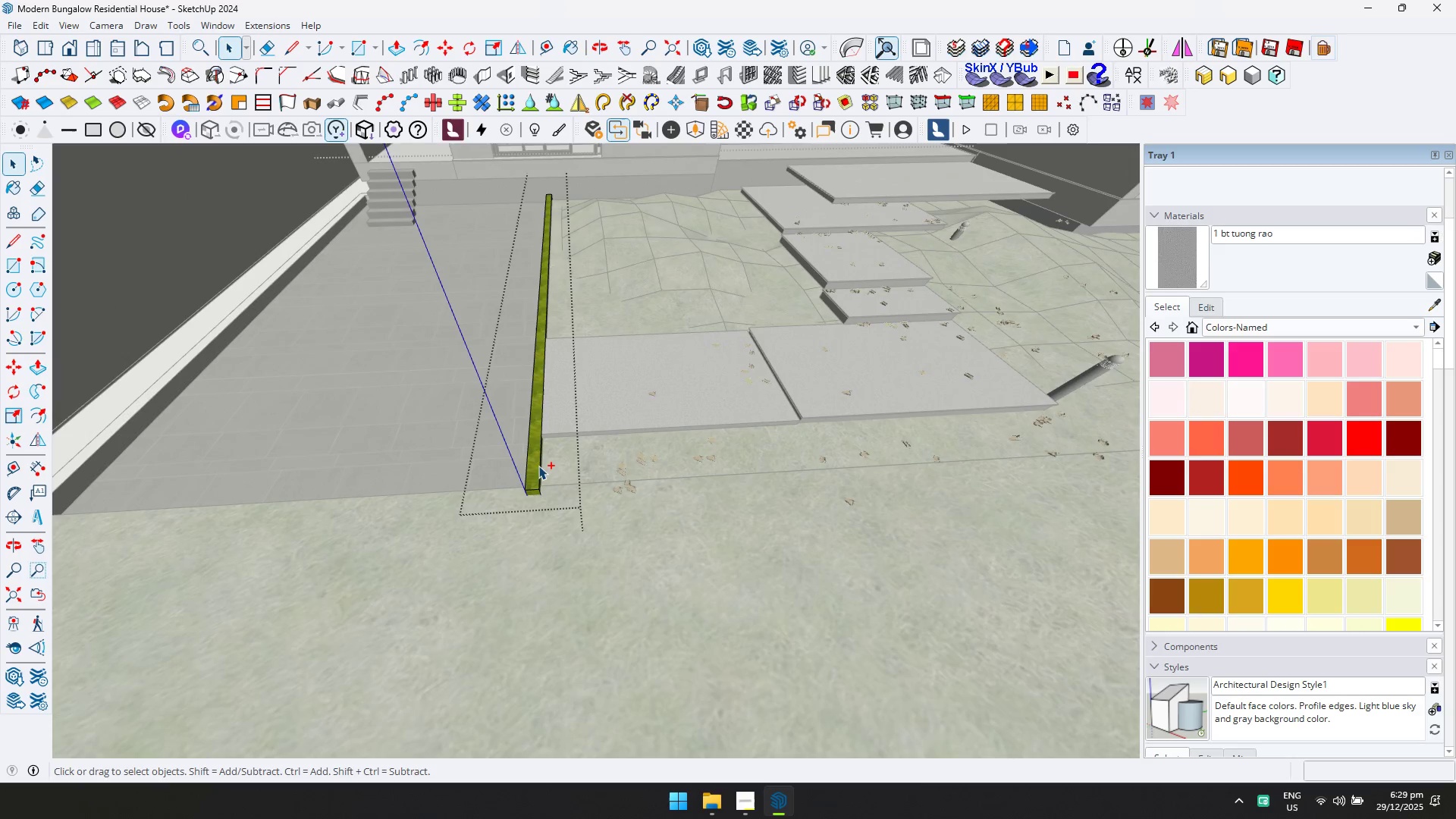 
key(Control+A)
 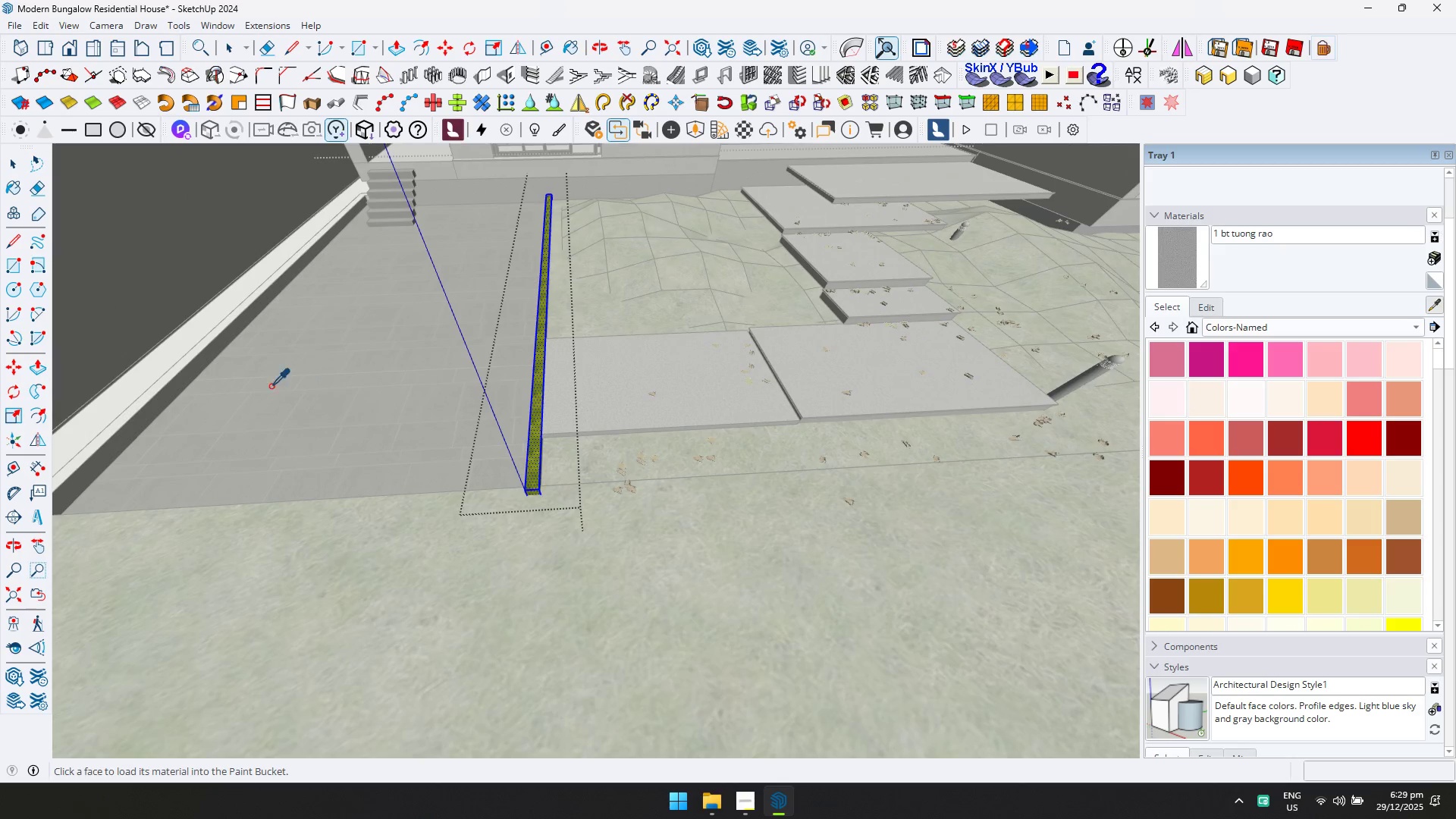 
left_click([124, 440])
 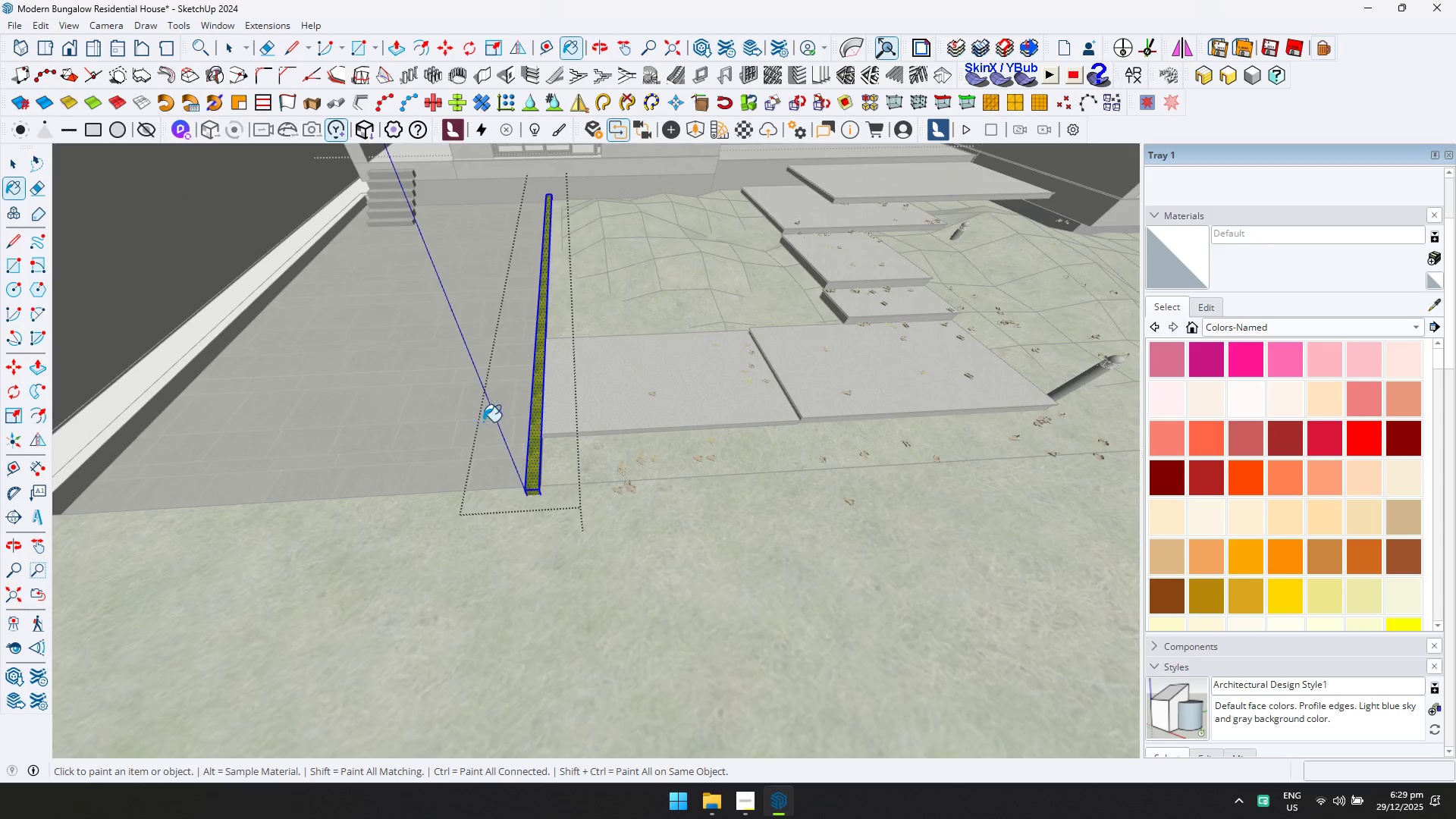 
left_click([536, 426])
 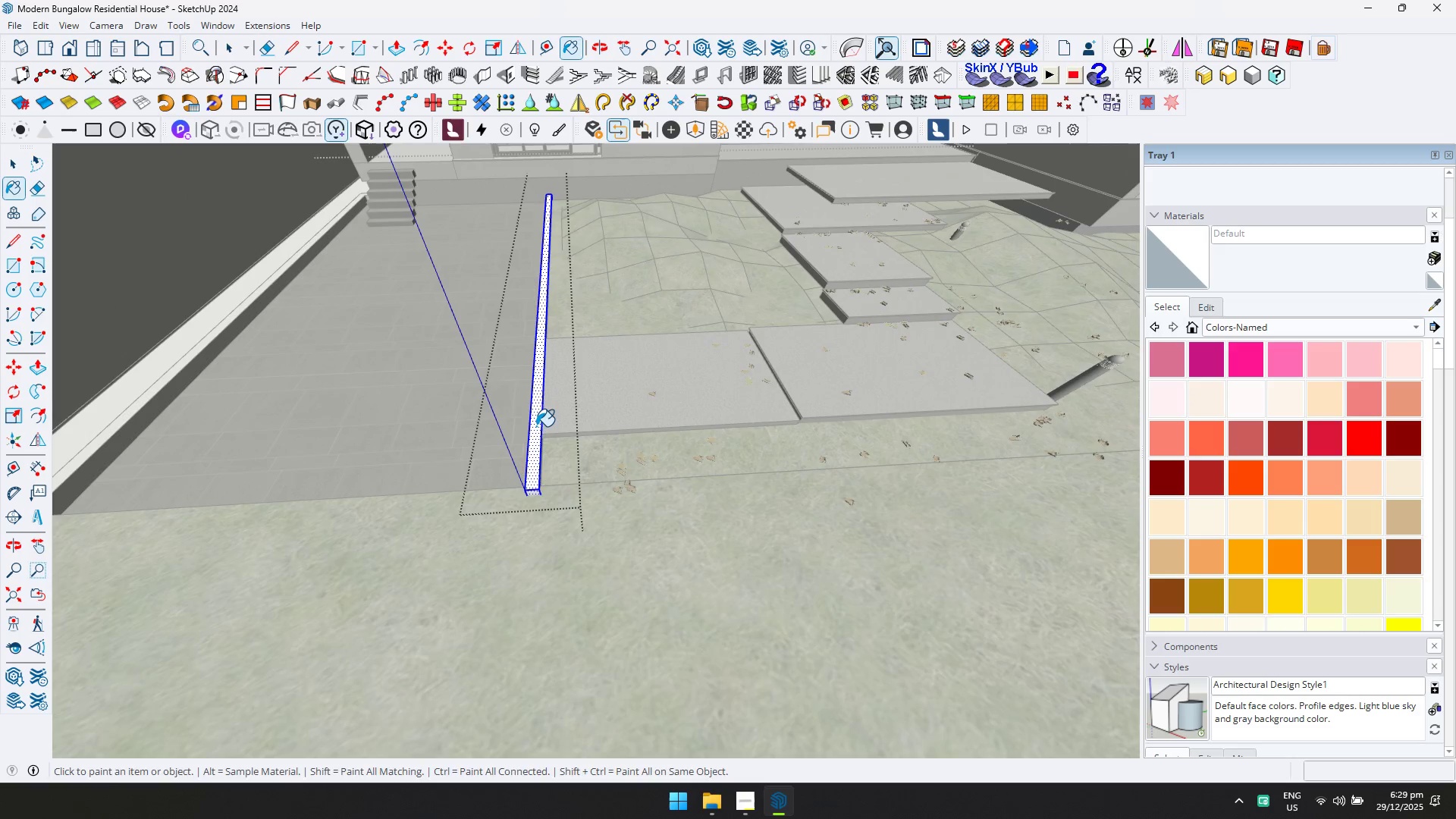 
key(Space)
 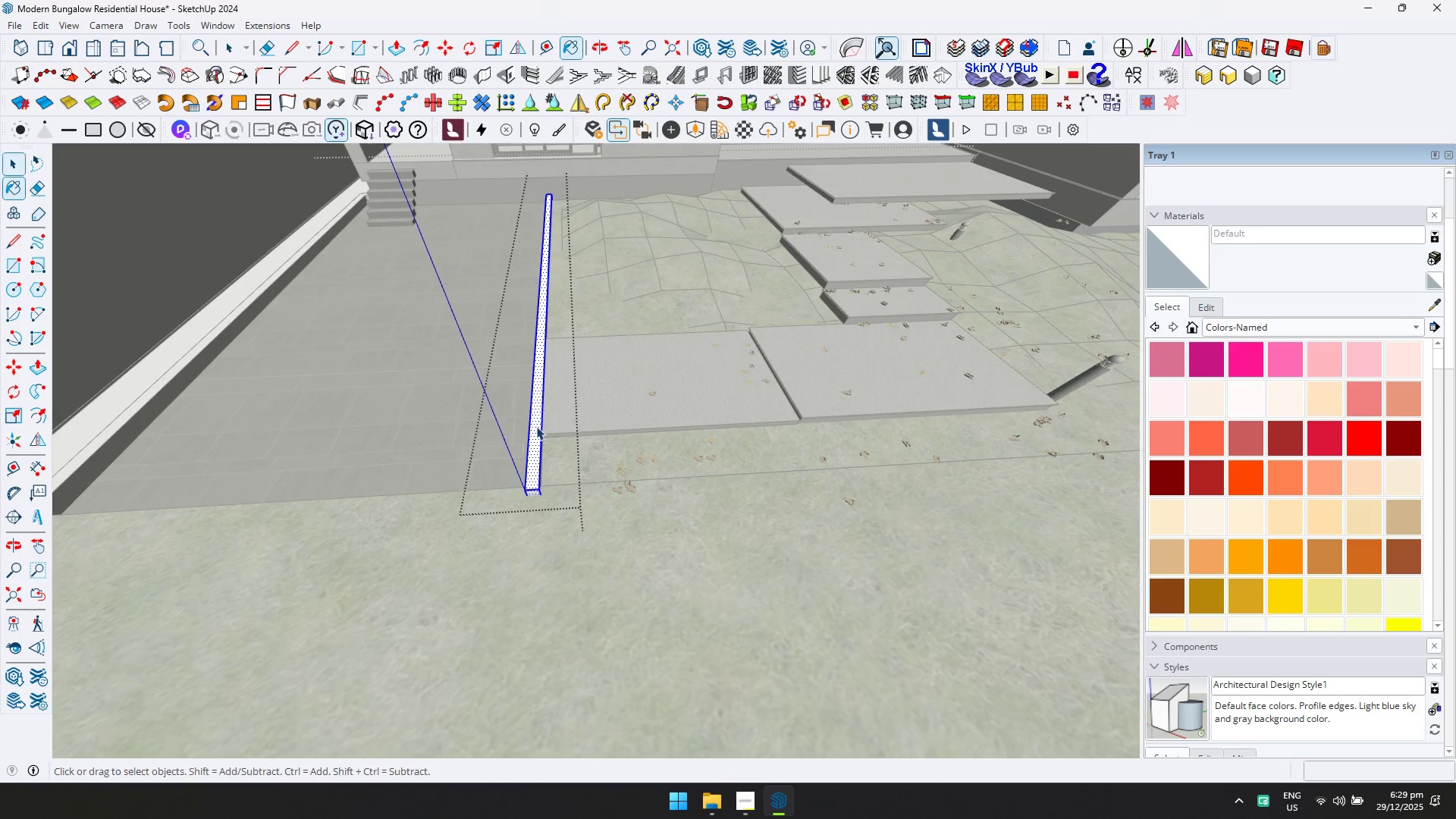 
key(Escape)
 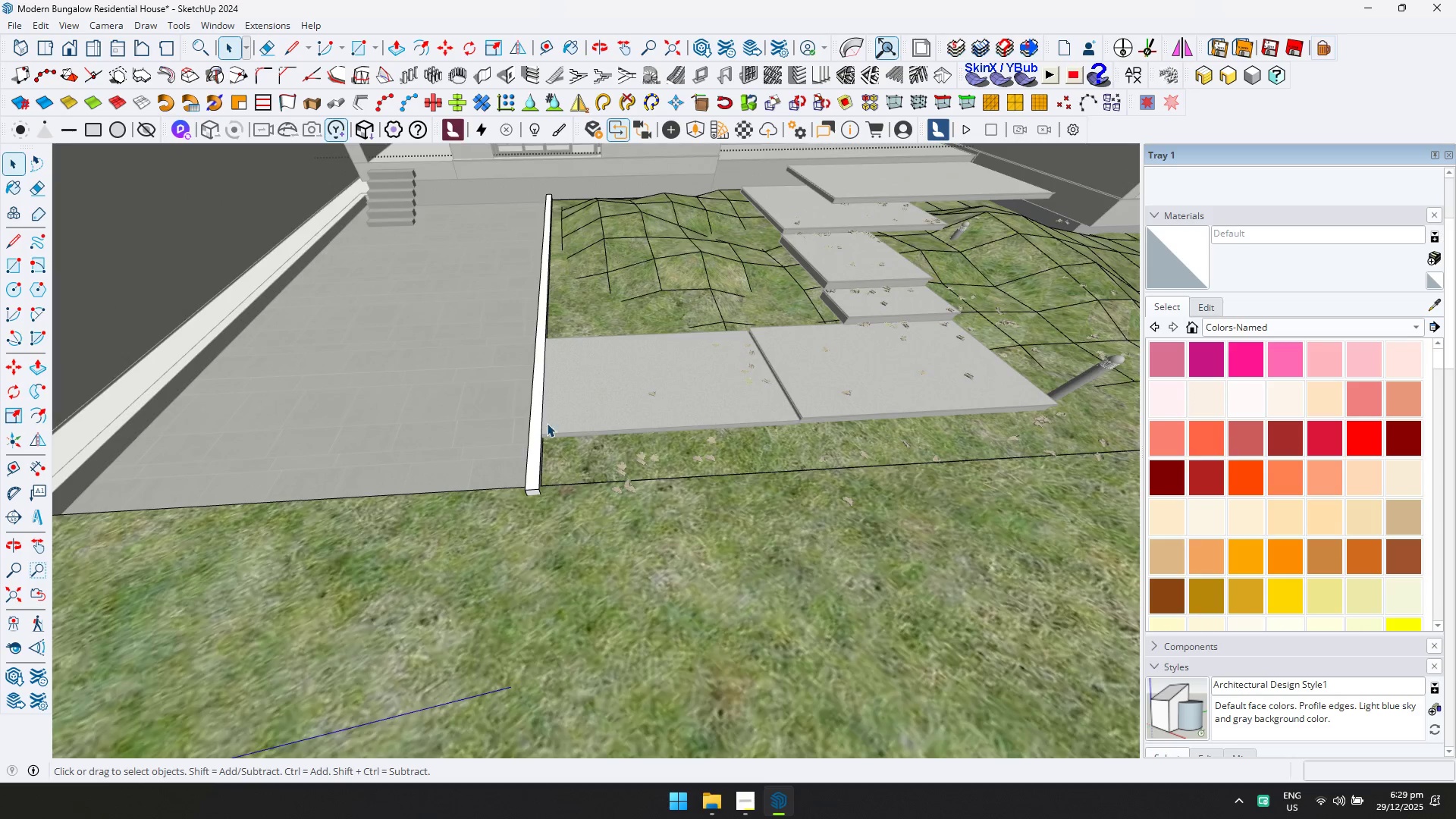 
key(Escape)
 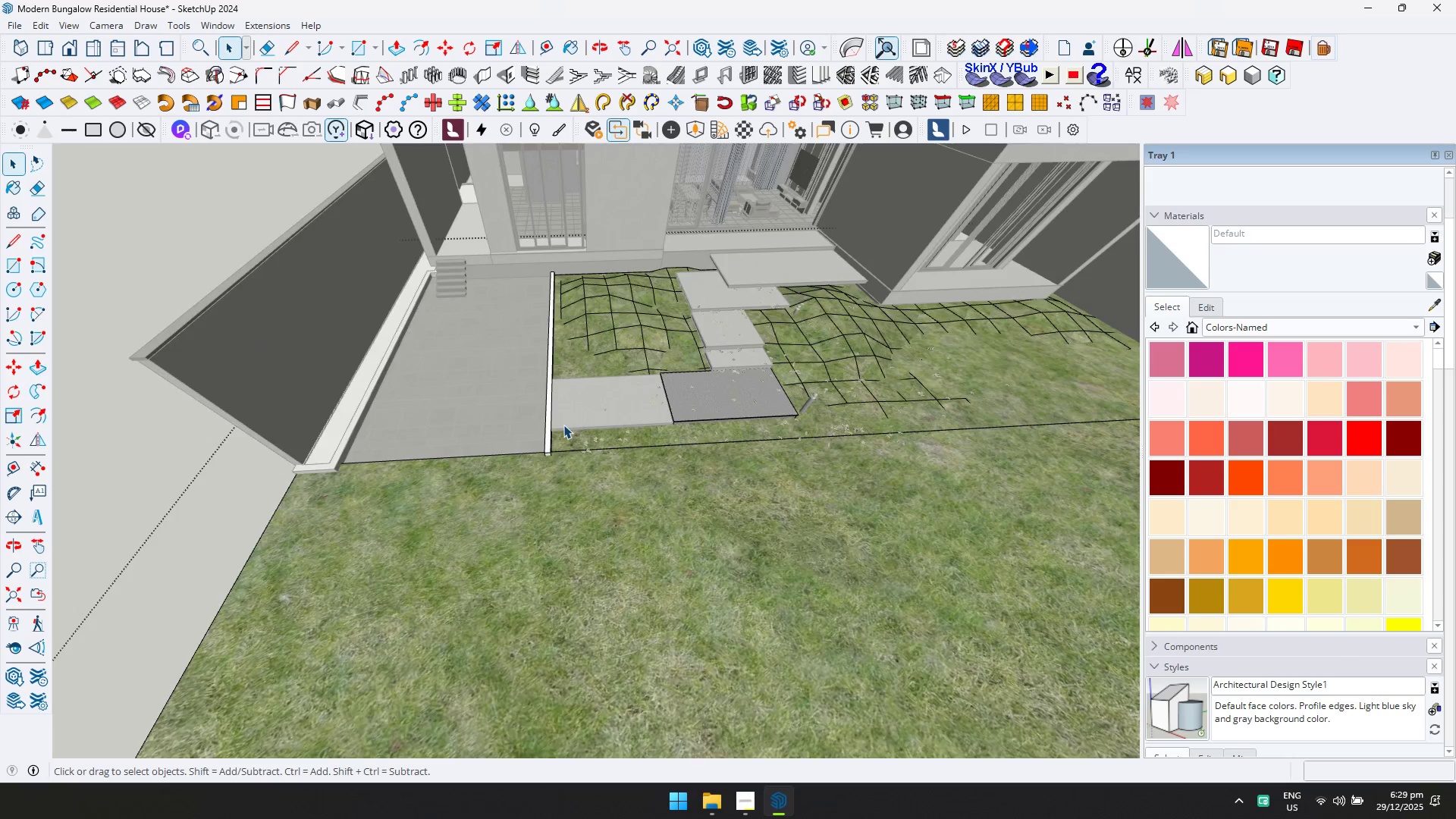 
key(Escape)
 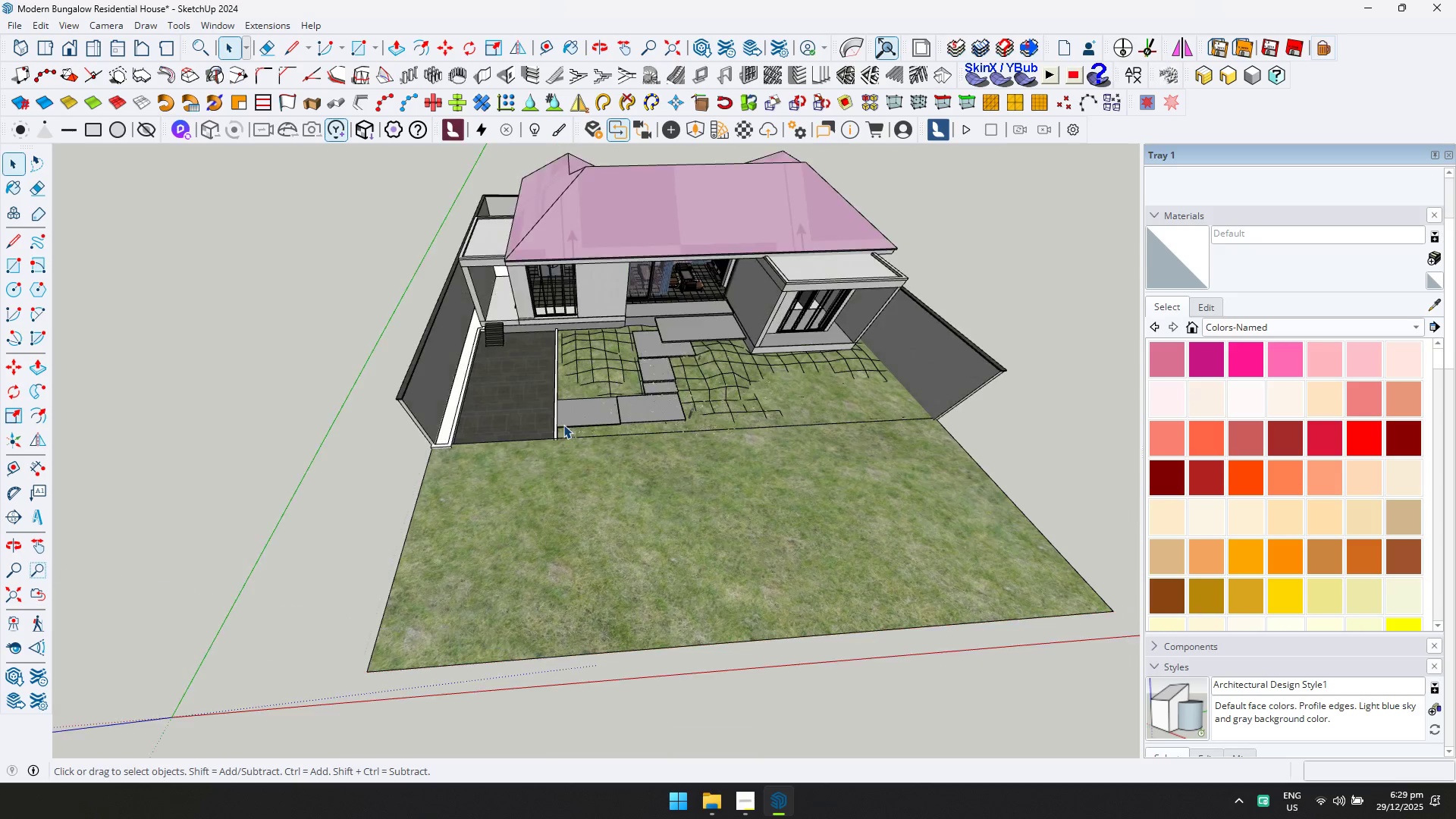 
key(Escape)
 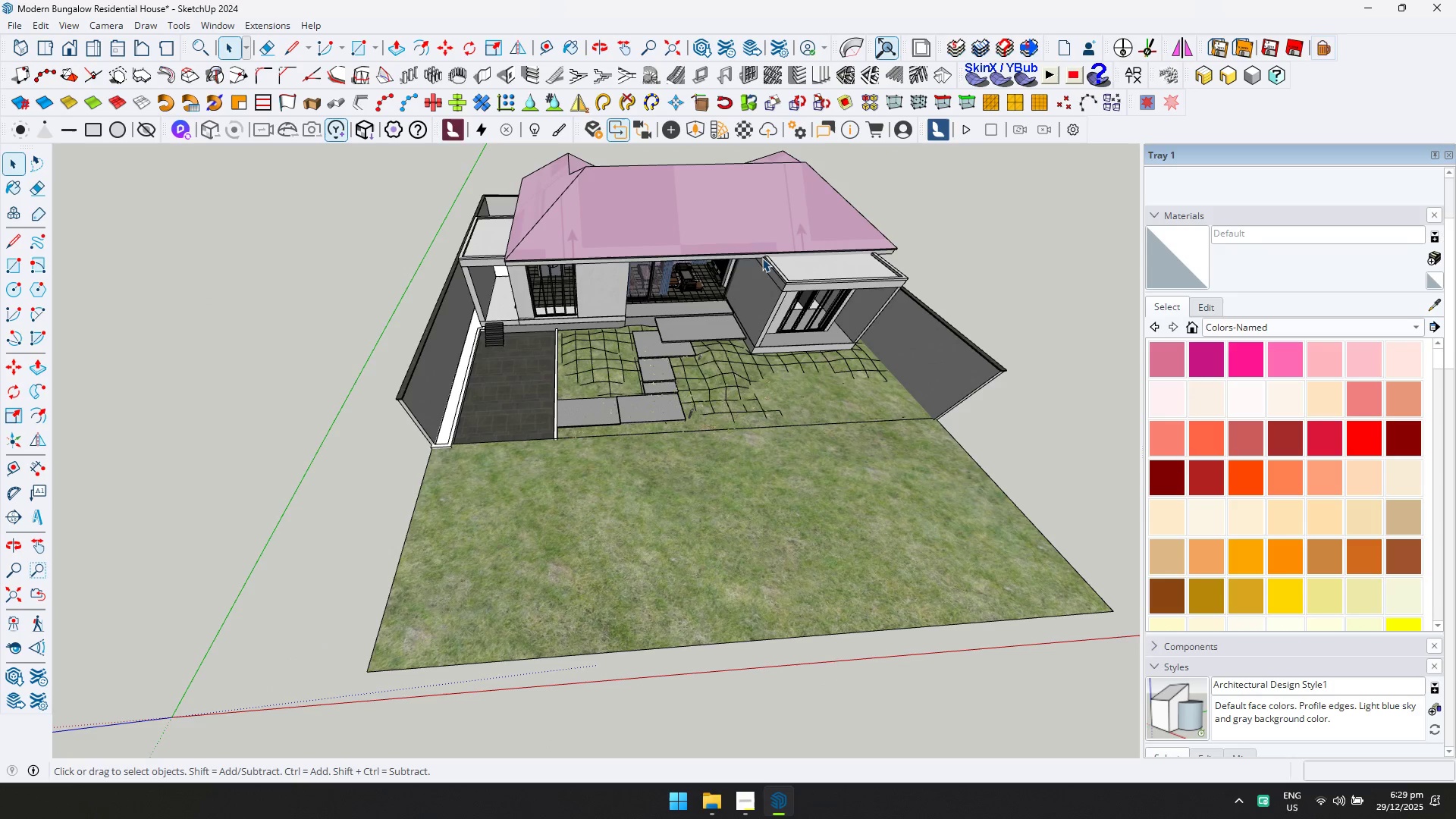 
scroll: coordinate [563, 425], scroll_direction: down, amount: 15.0
 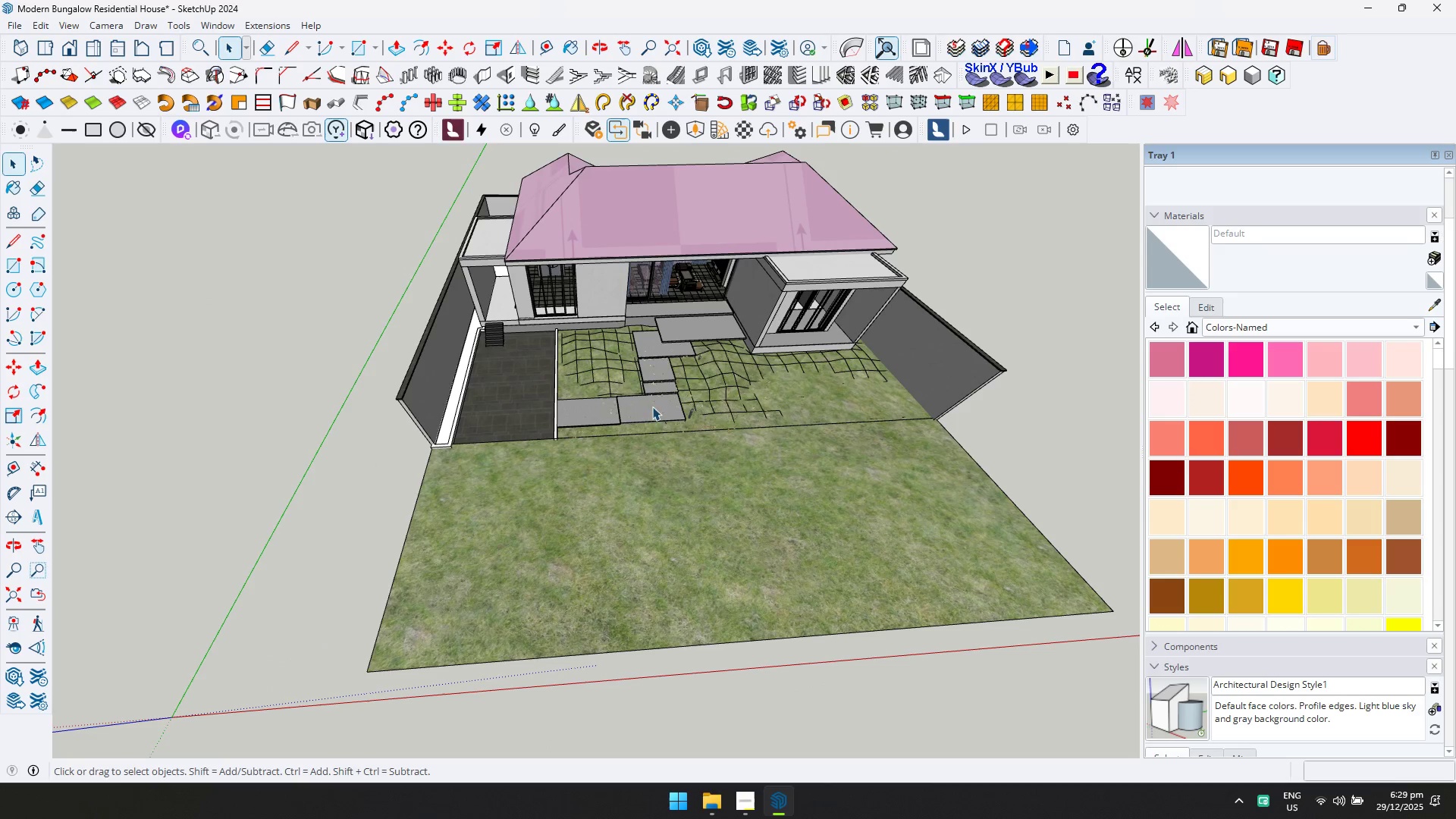 
key(Shift+ShiftLeft)
 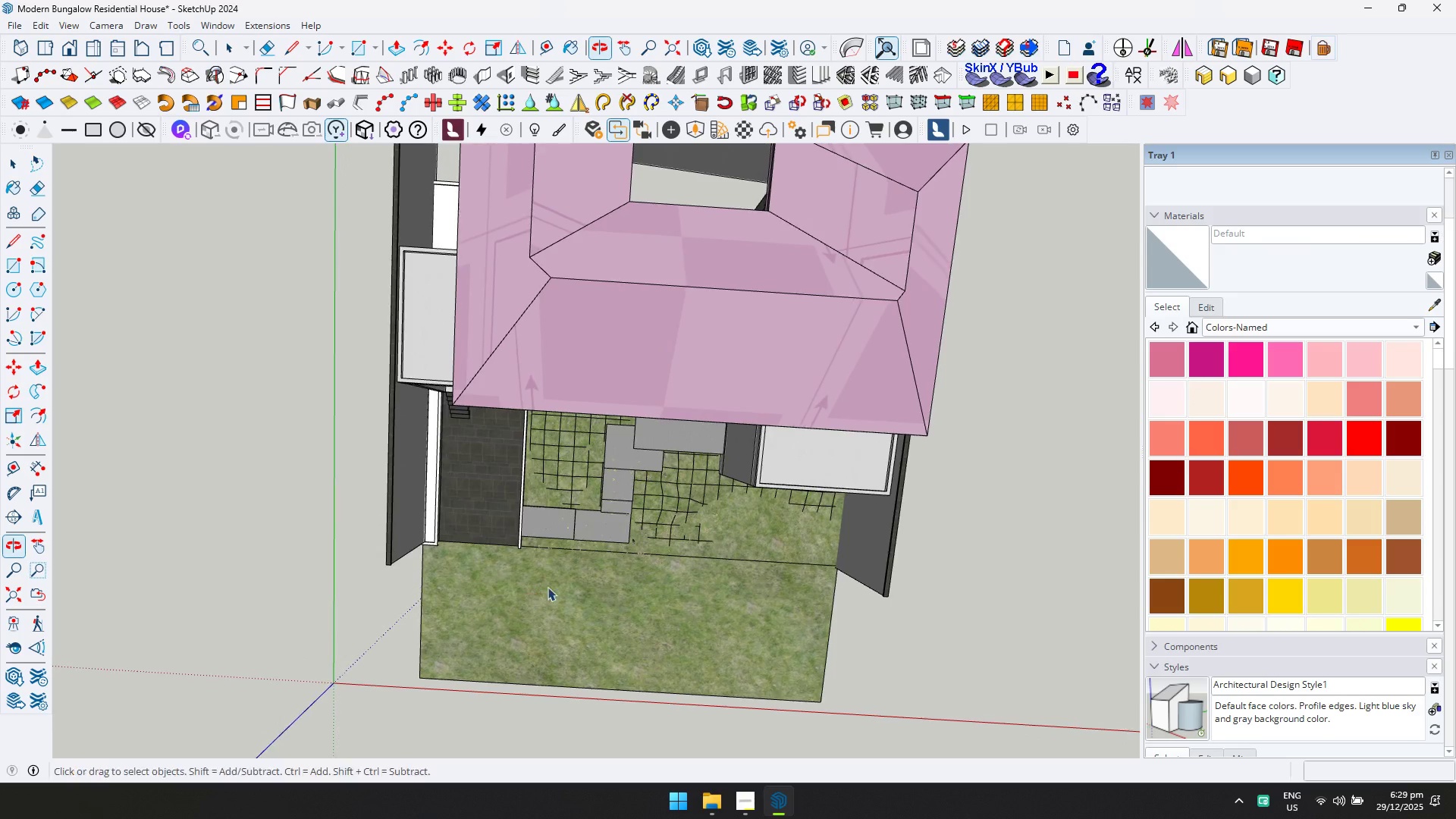 
key(Shift+ShiftLeft)
 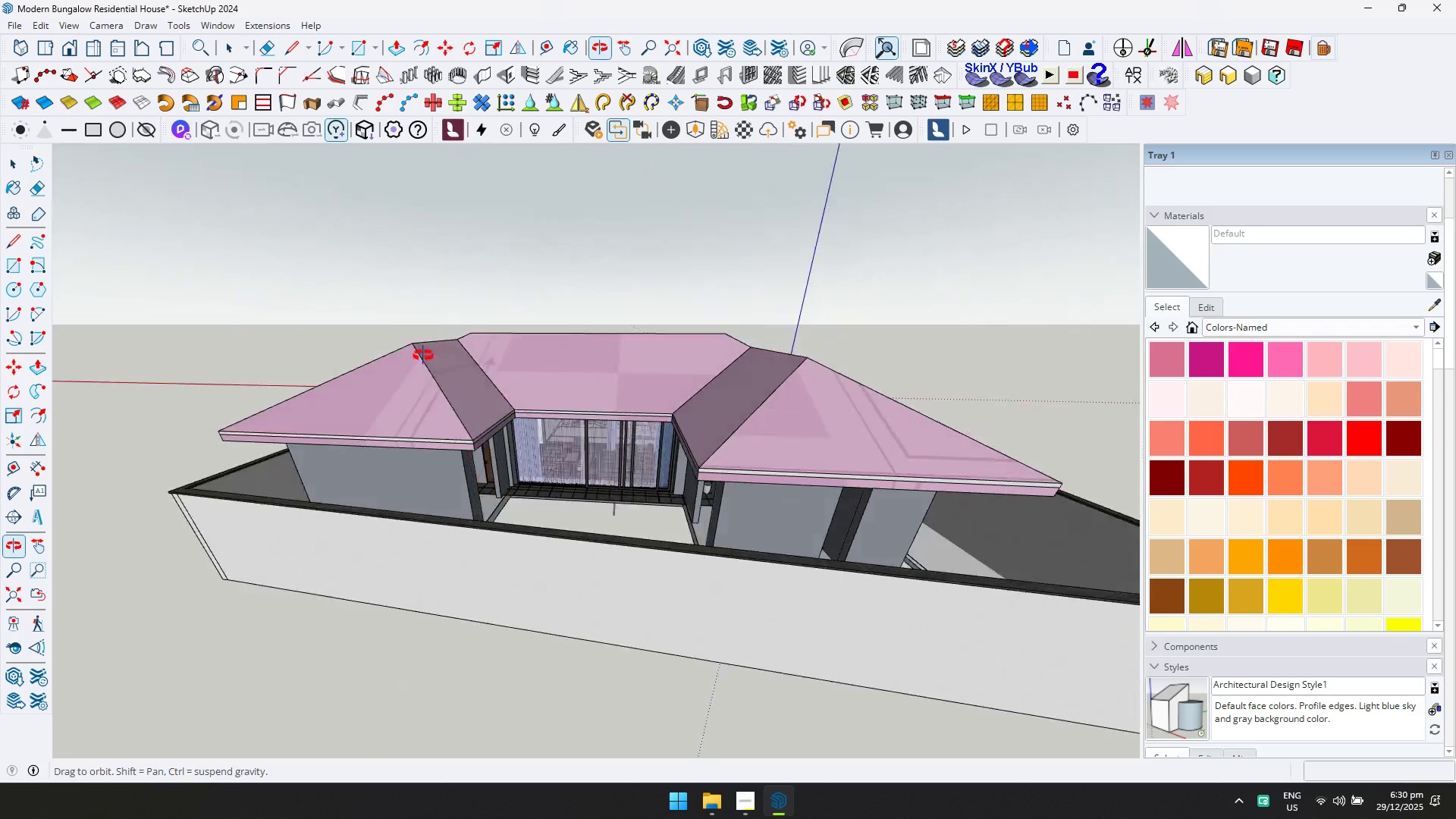 
scroll: coordinate [633, 538], scroll_direction: up, amount: 11.0
 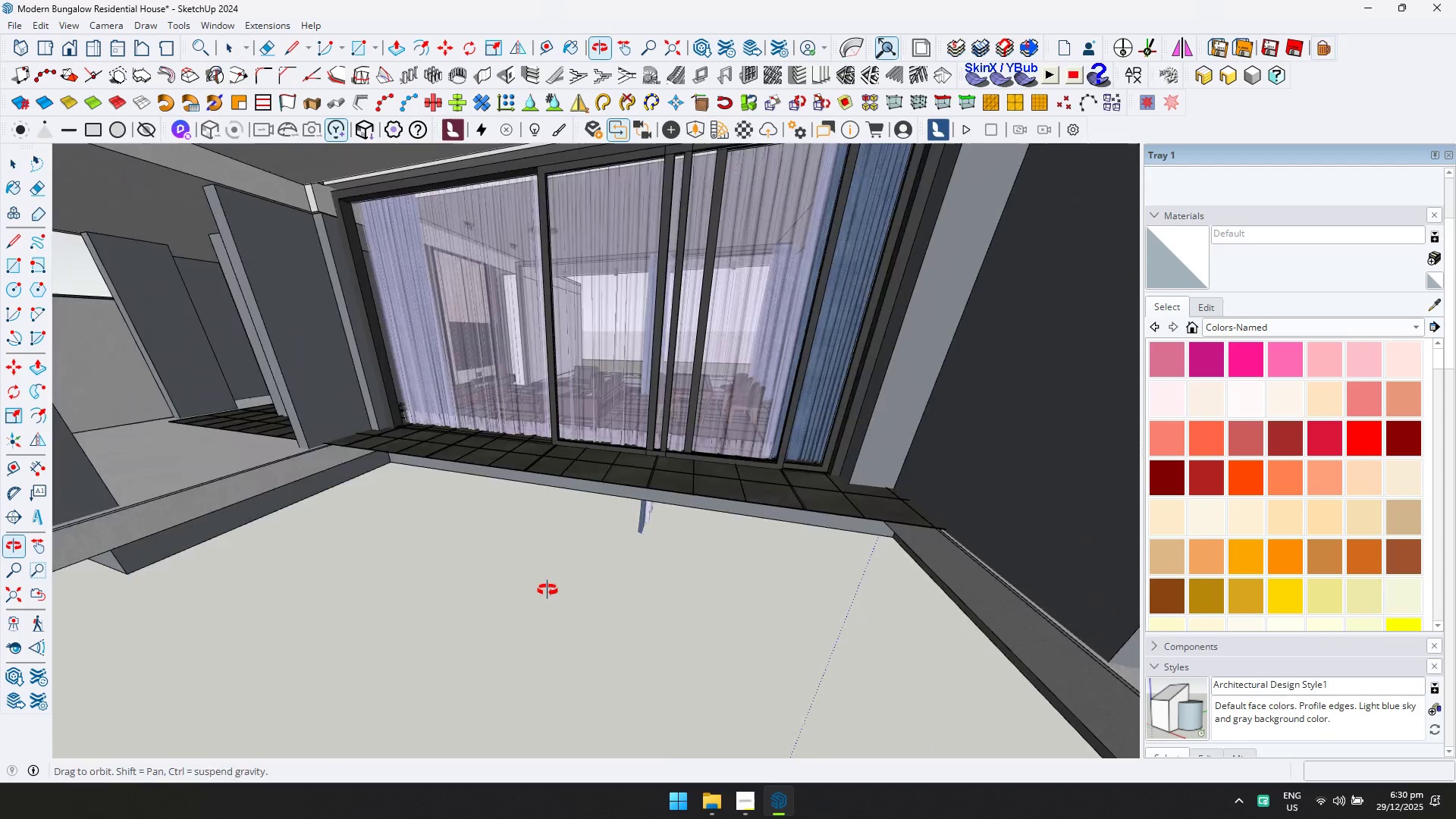 
scroll: coordinate [508, 582], scroll_direction: down, amount: 22.0
 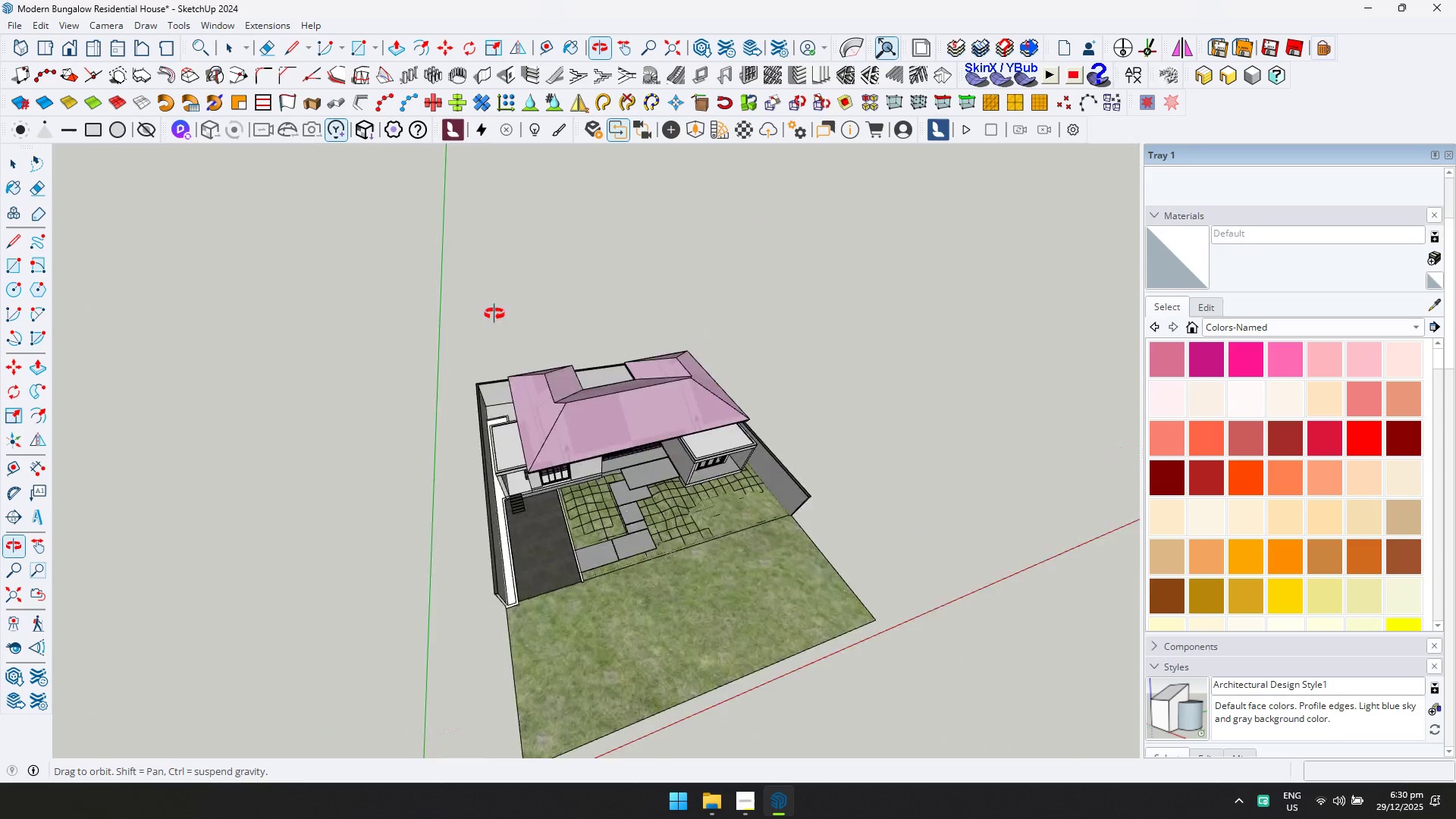 
scroll: coordinate [531, 431], scroll_direction: up, amount: 11.0
 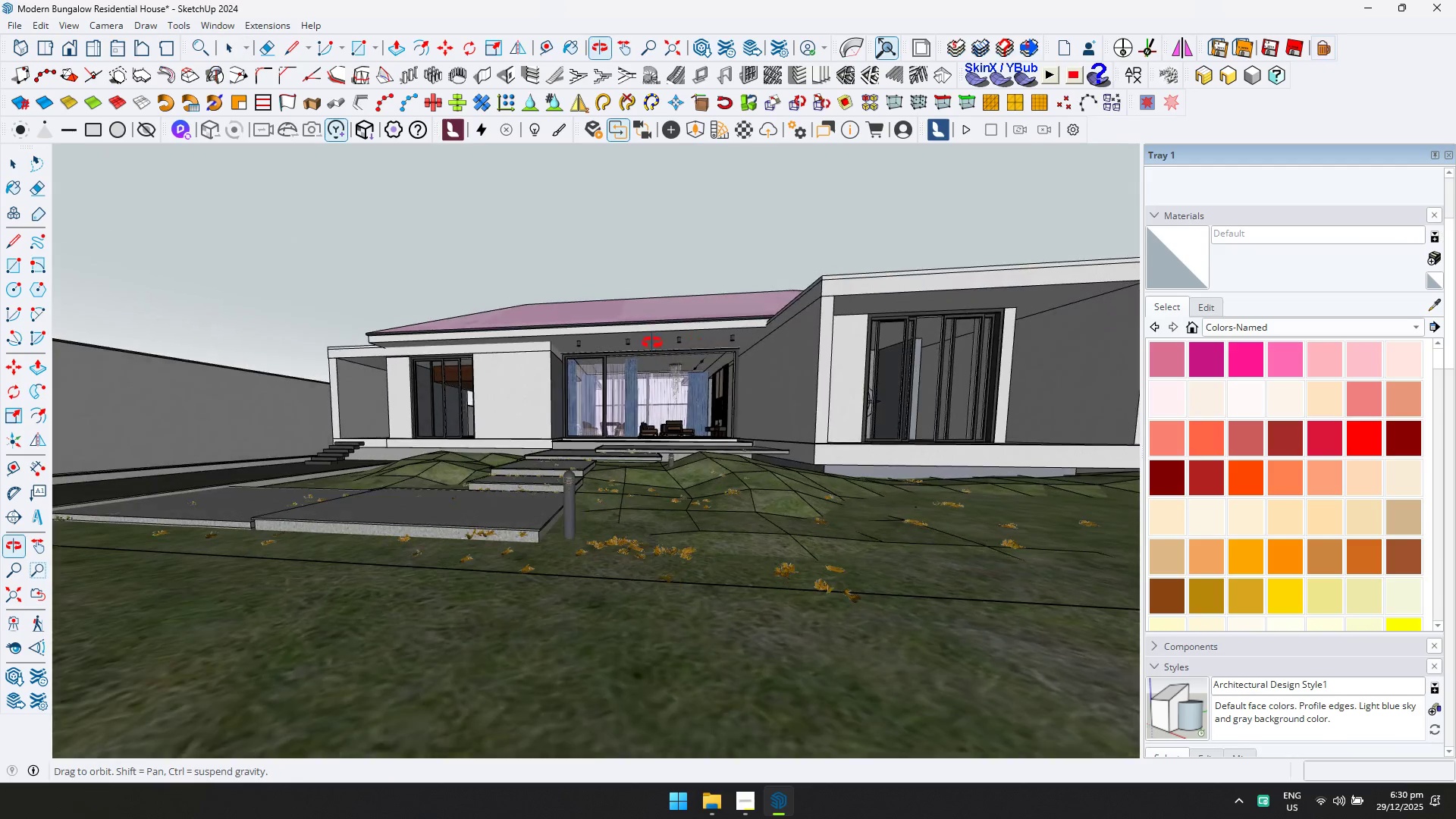 
hold_key(key=ShiftLeft, duration=0.33)
 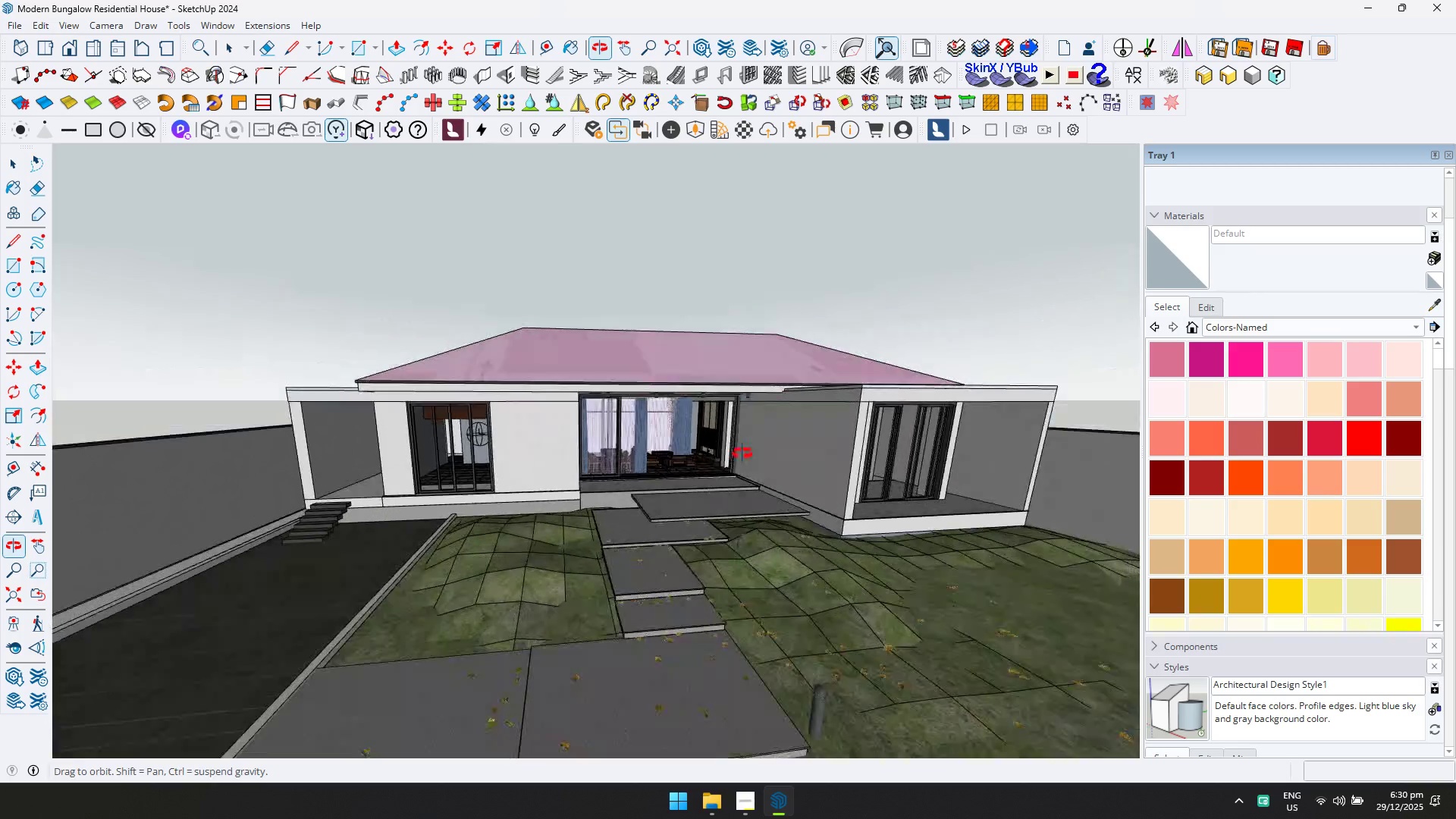 
key(Shift+ShiftLeft)
 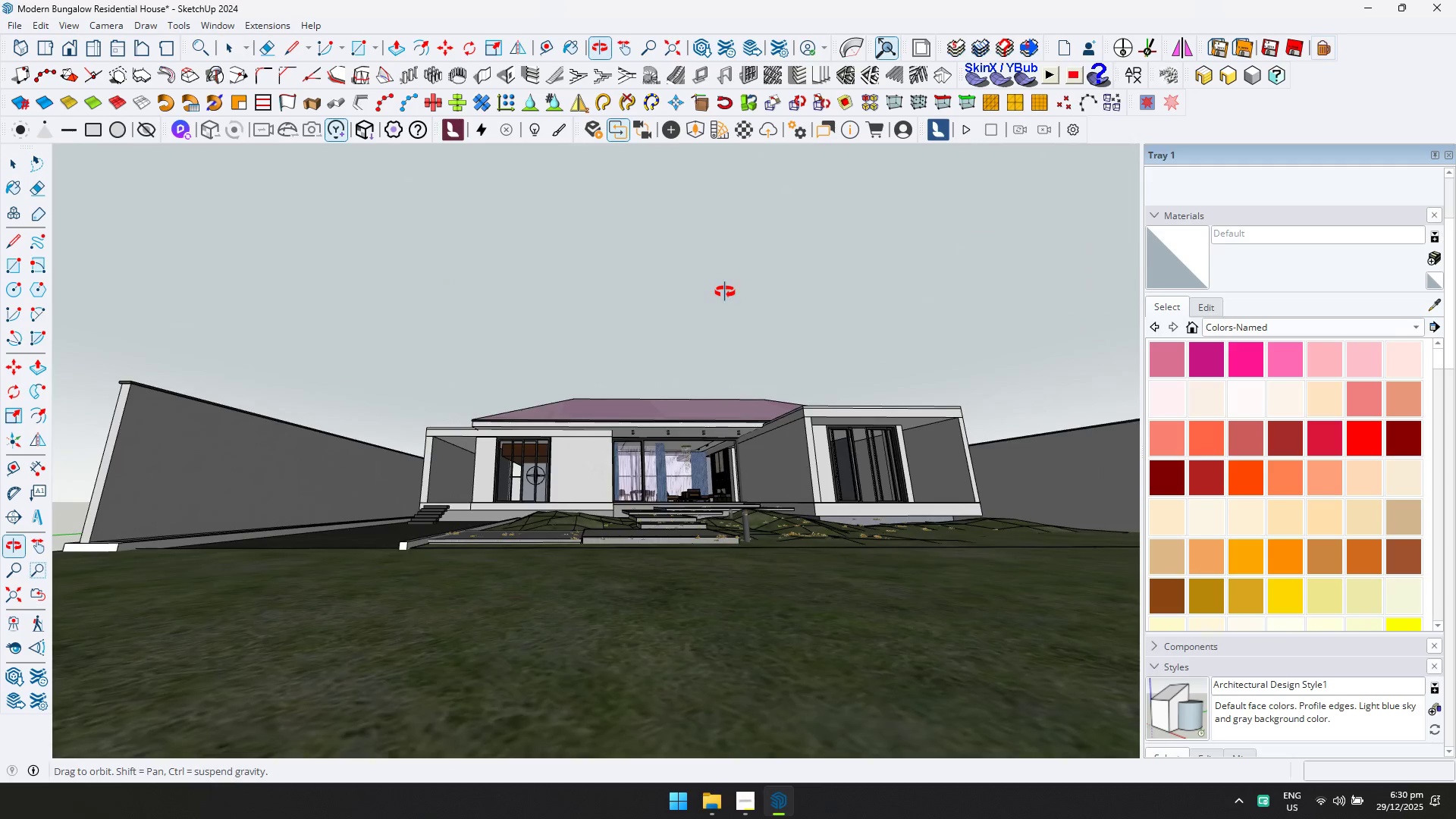 
scroll: coordinate [689, 586], scroll_direction: down, amount: 5.0
 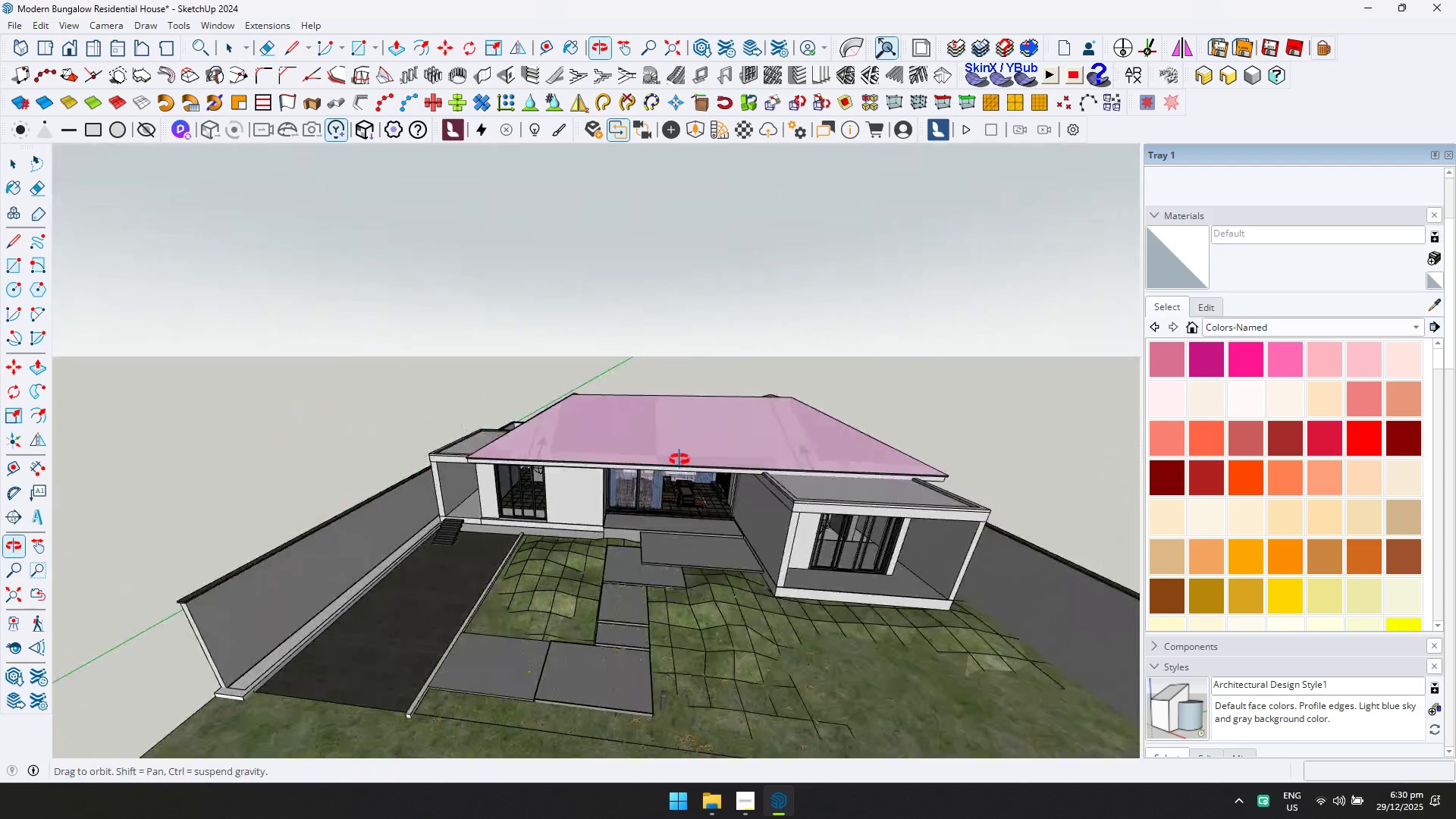 
scroll: coordinate [708, 535], scroll_direction: up, amount: 17.0
 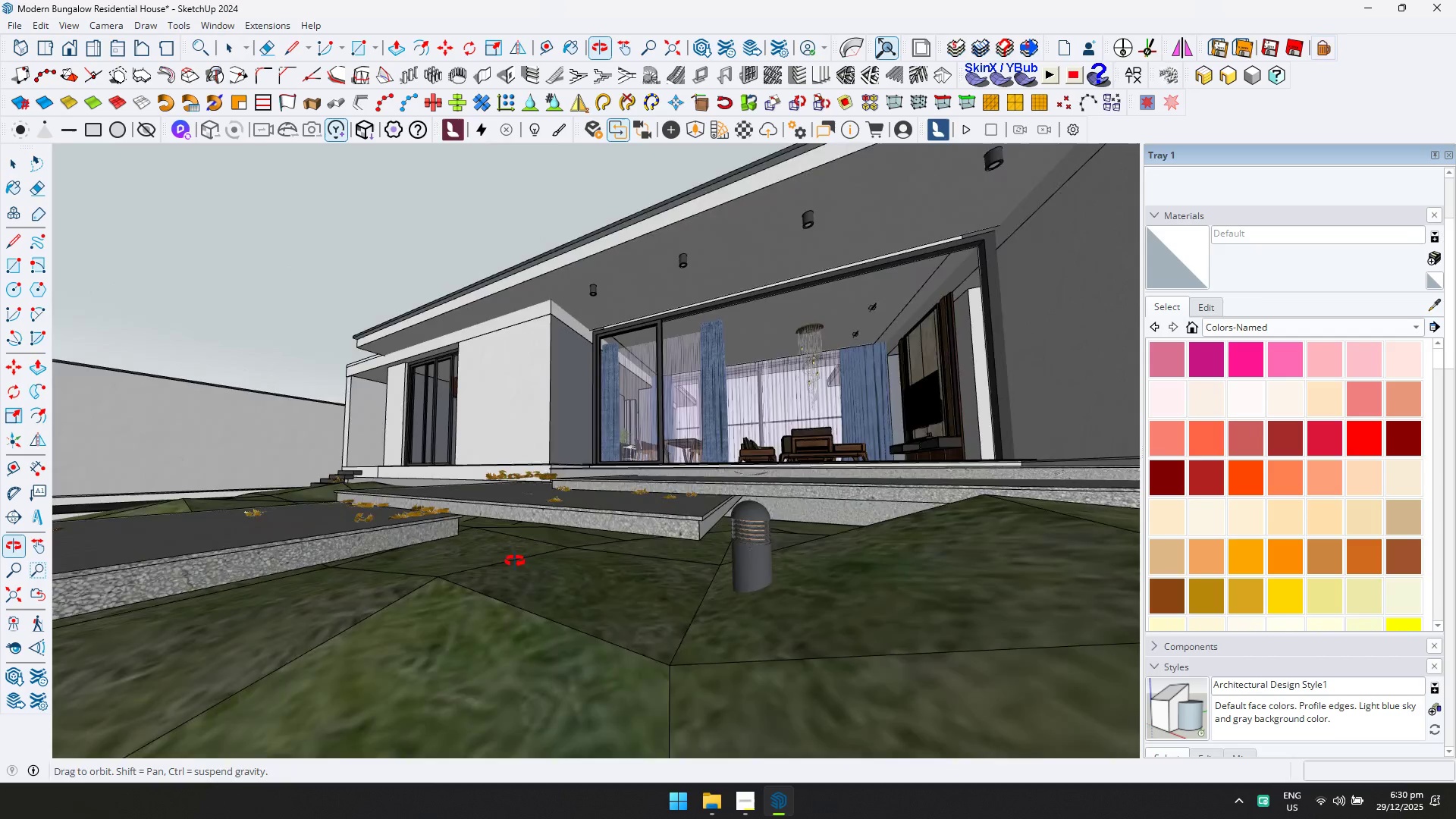 
left_click([619, 549])
 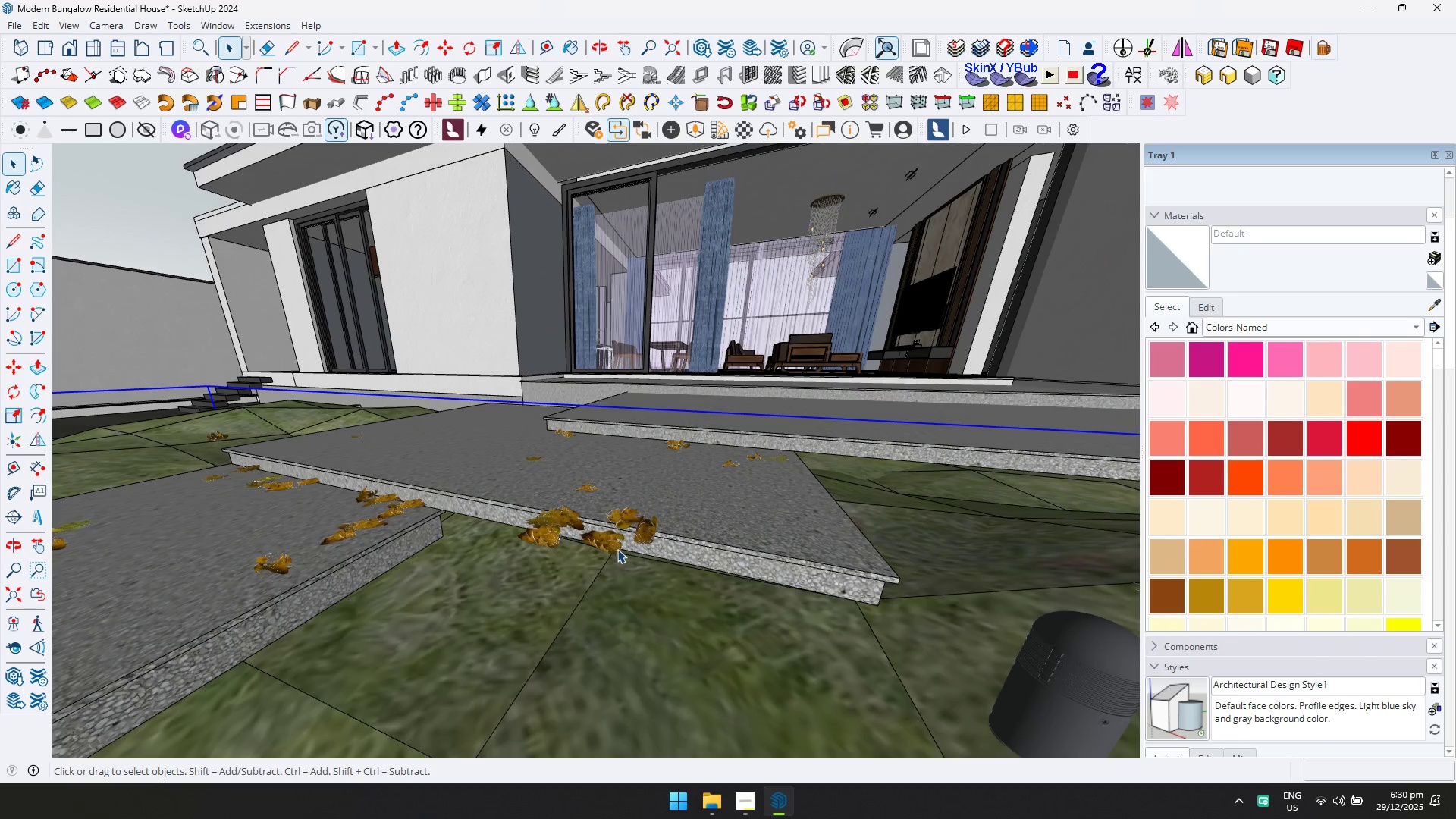 
scroll: coordinate [629, 568], scroll_direction: up, amount: 1.0
 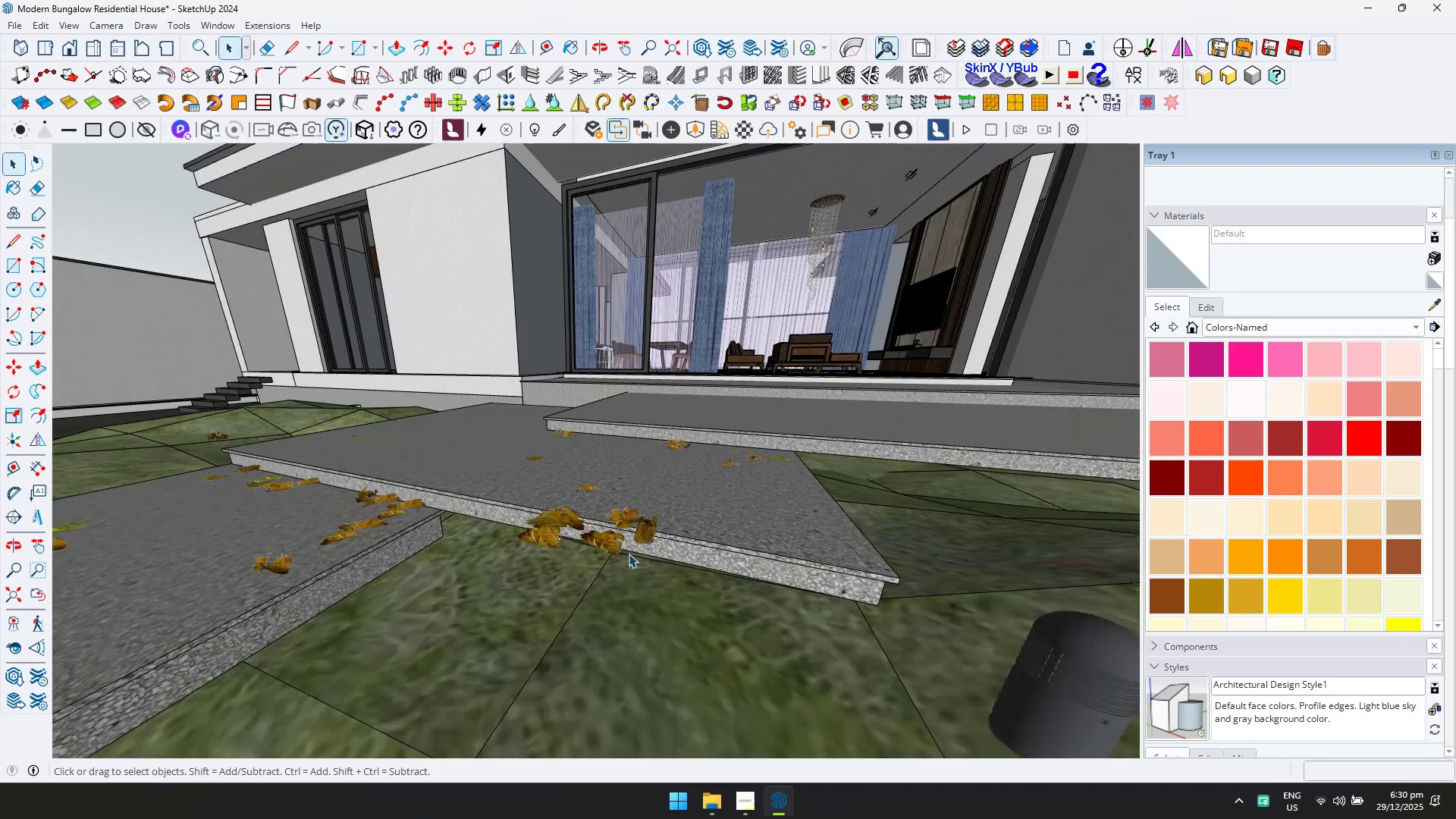 
double_click([616, 548])
 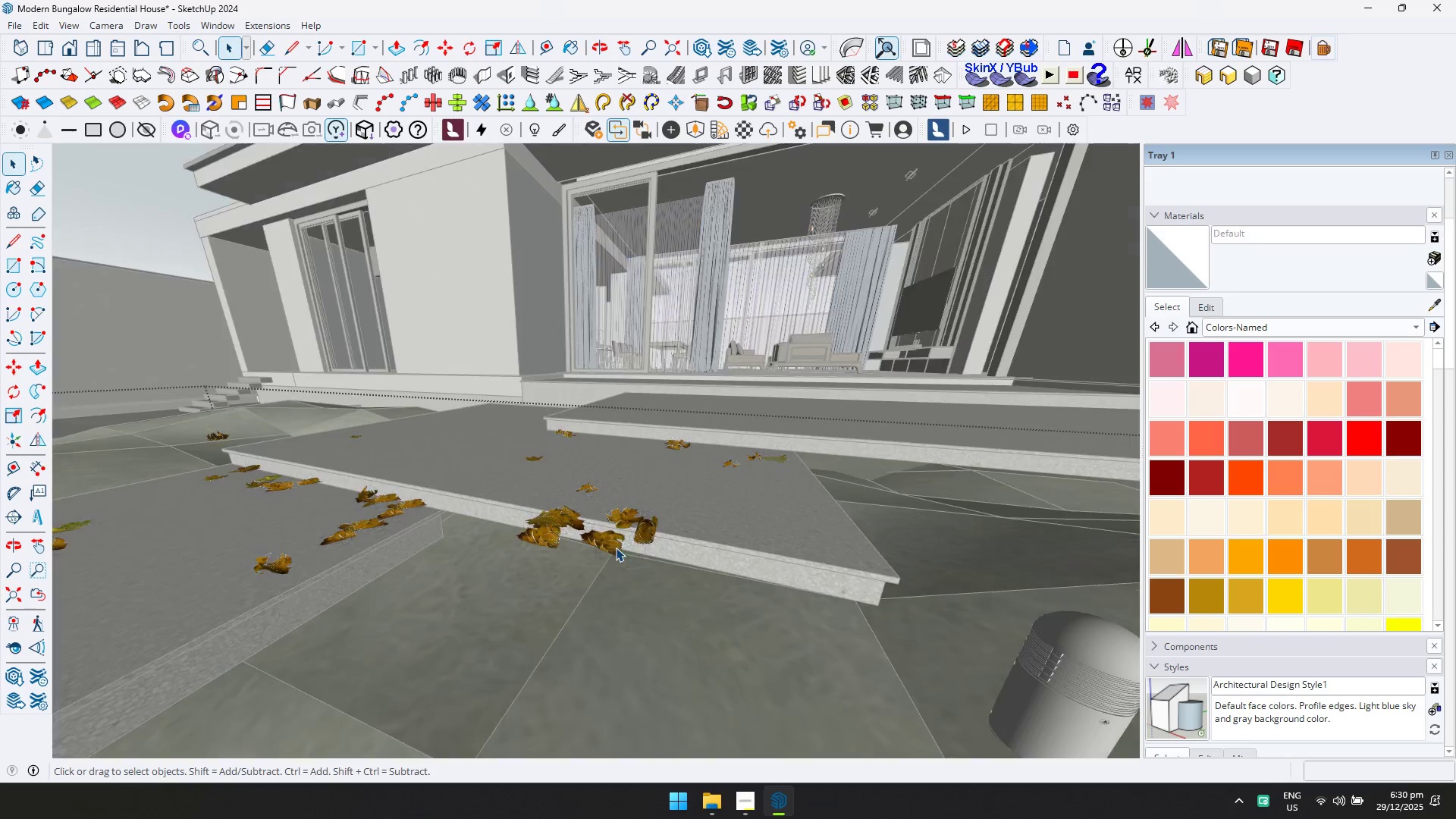 
triple_click([616, 548])
 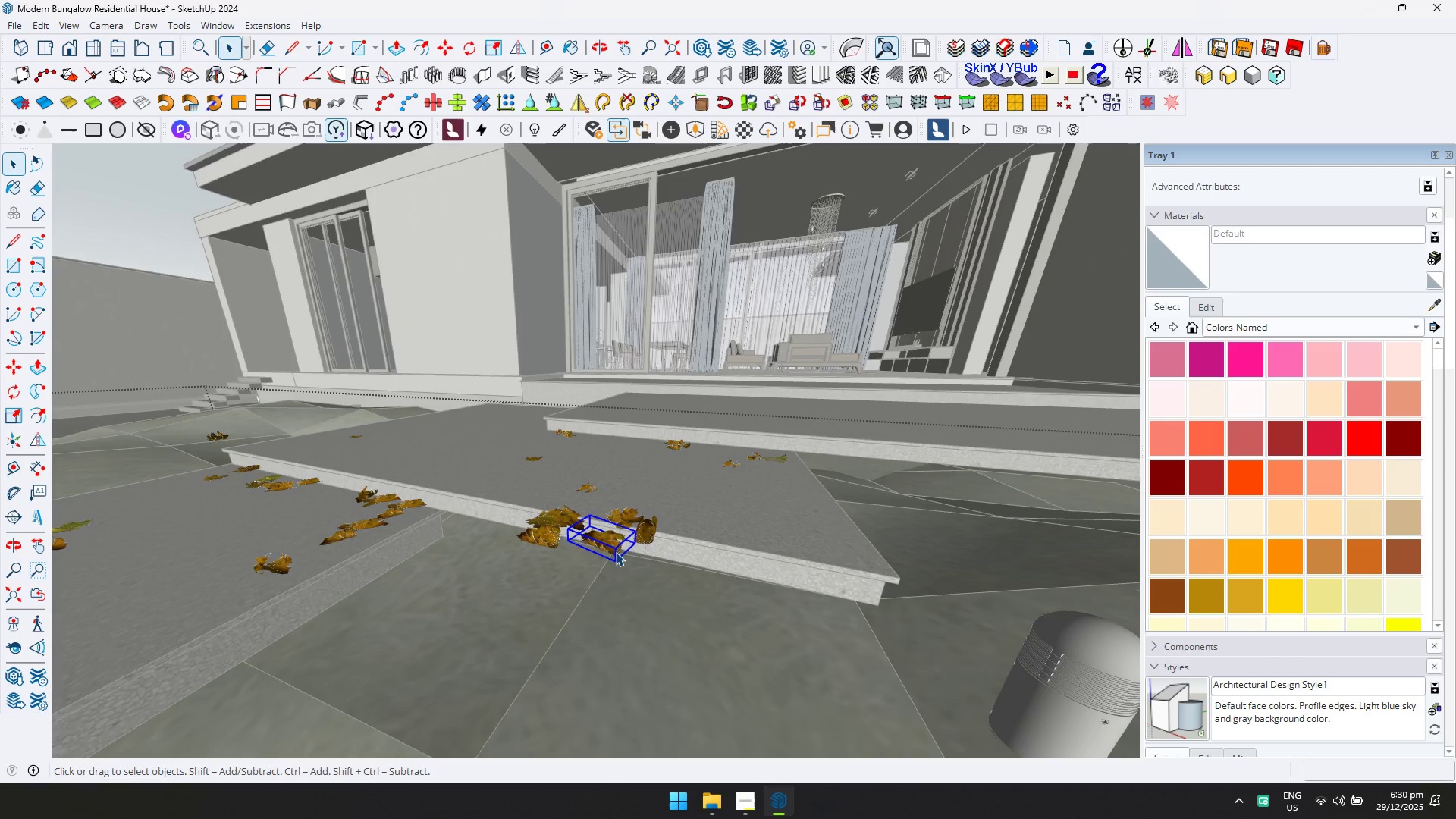 
key(Escape)
 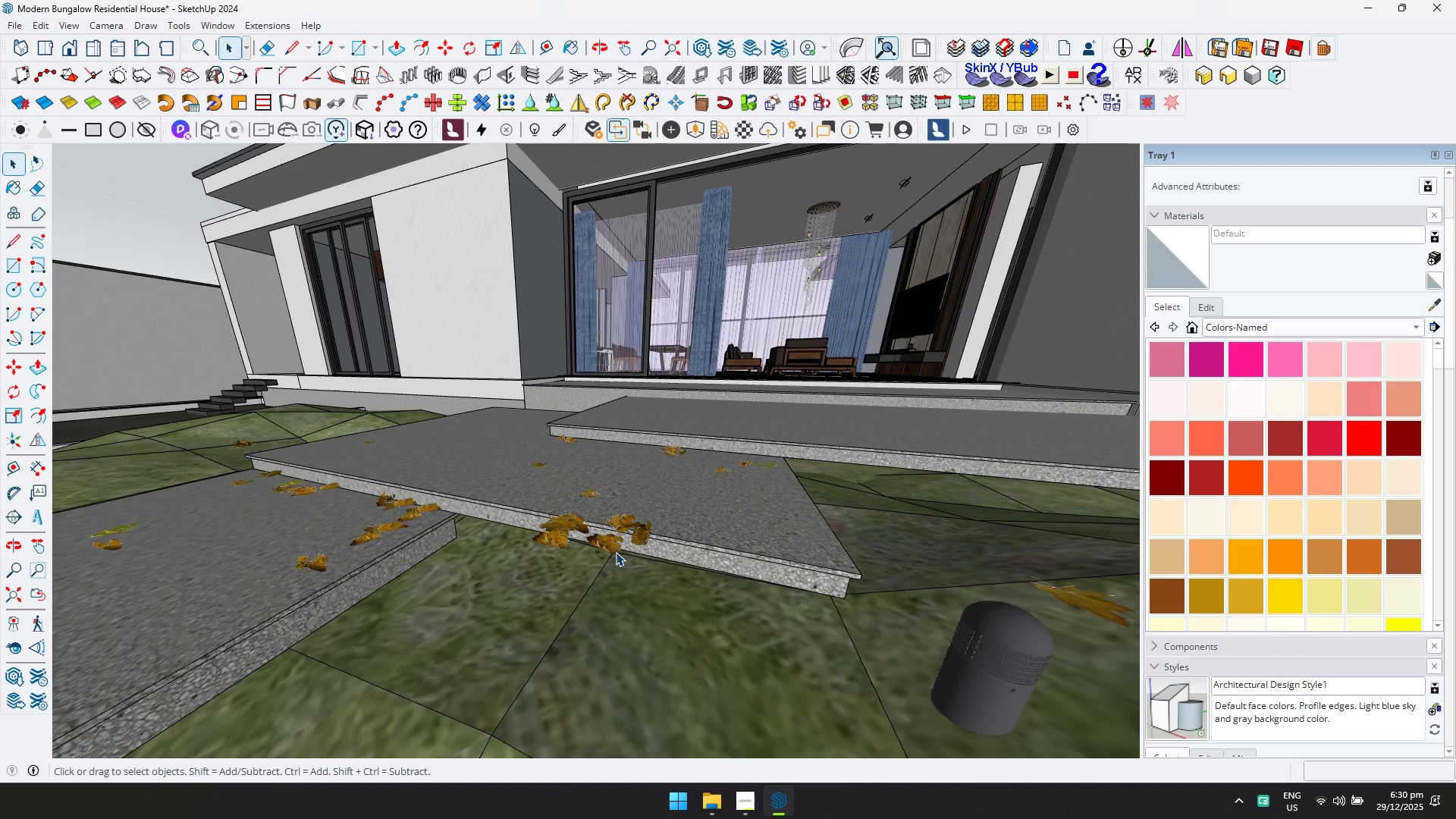 
left_click([616, 551])
 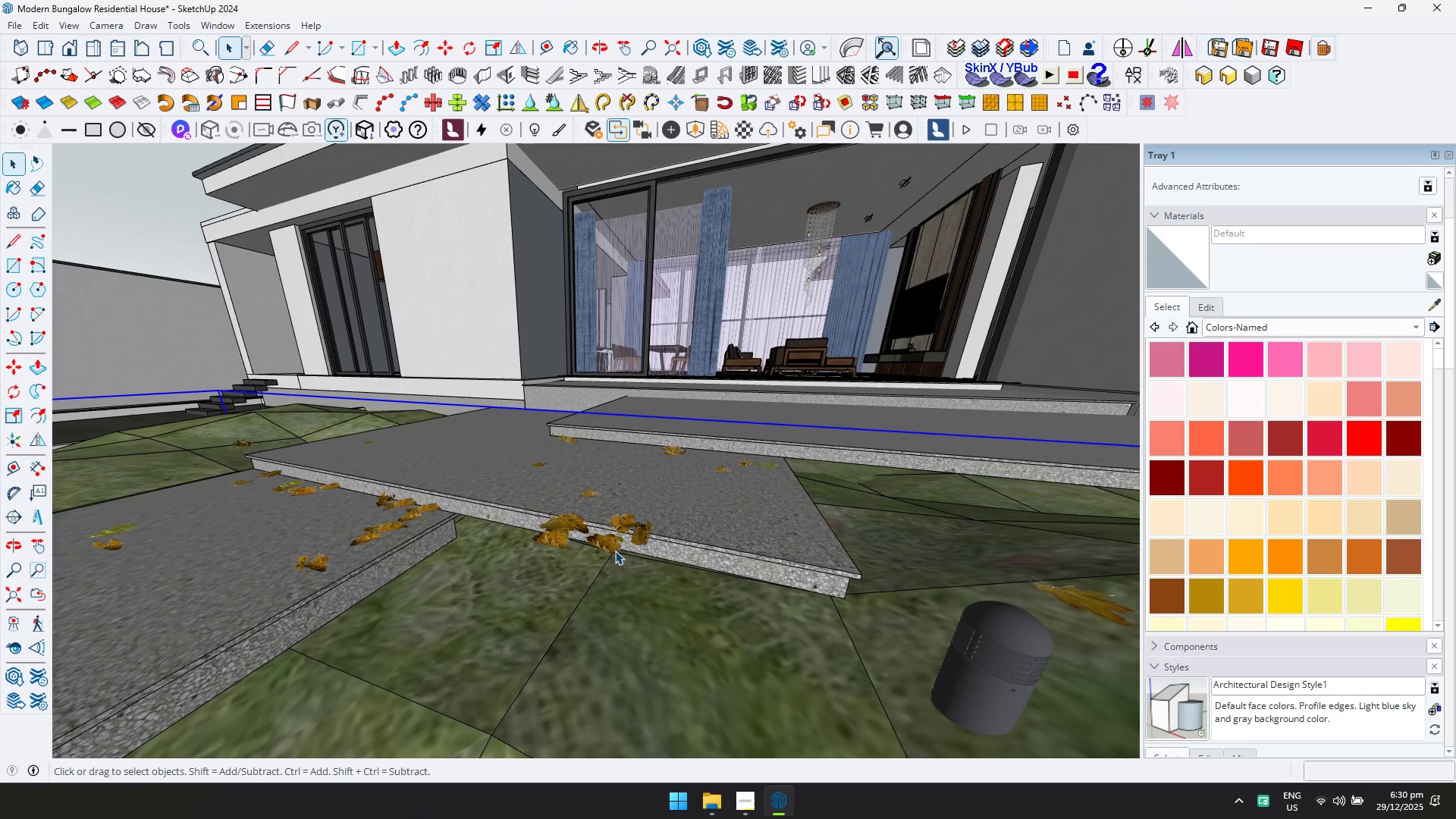 
scroll: coordinate [616, 552], scroll_direction: down, amount: 2.0
 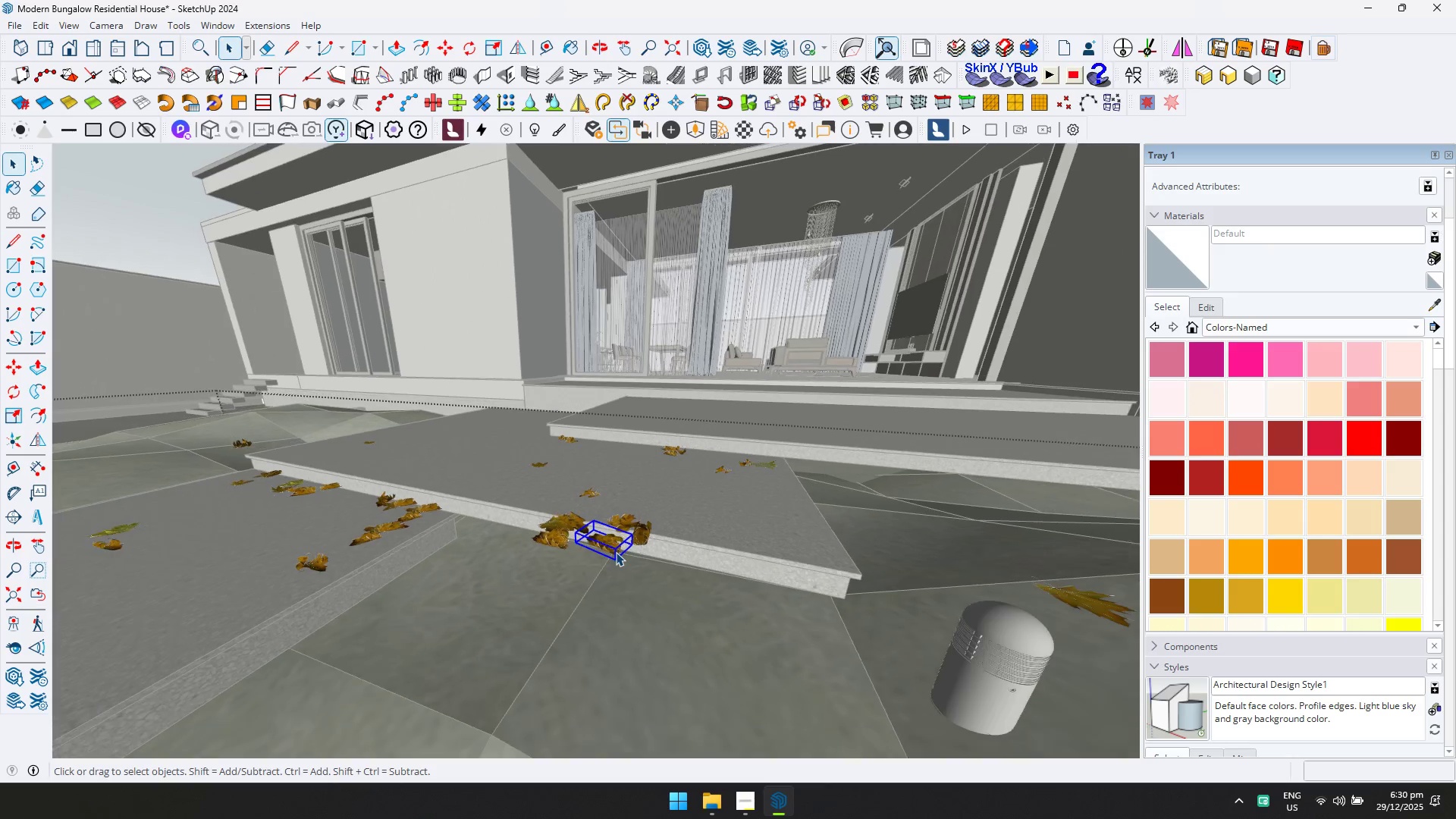 
key(Delete)
 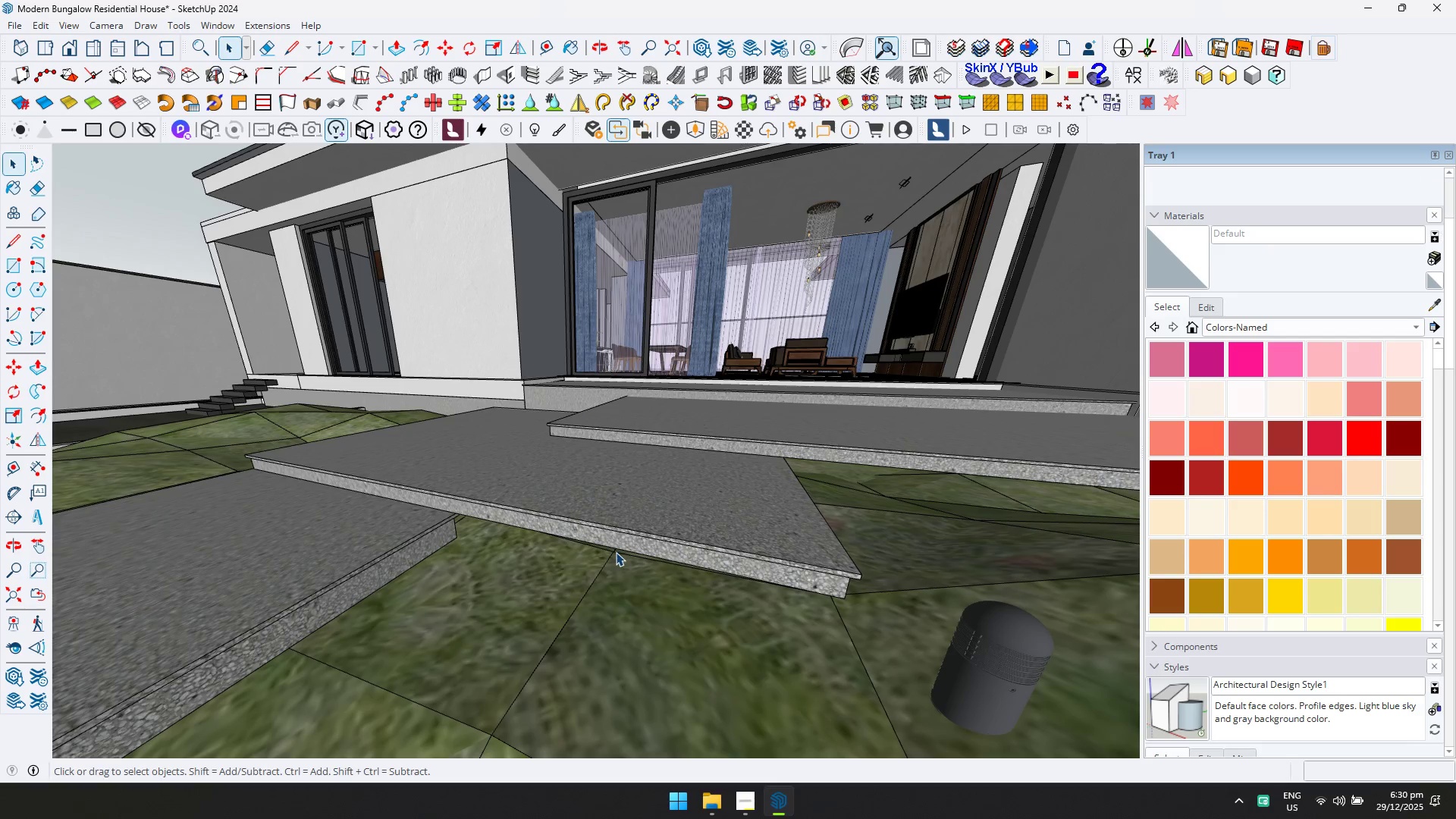 
key(Escape)
 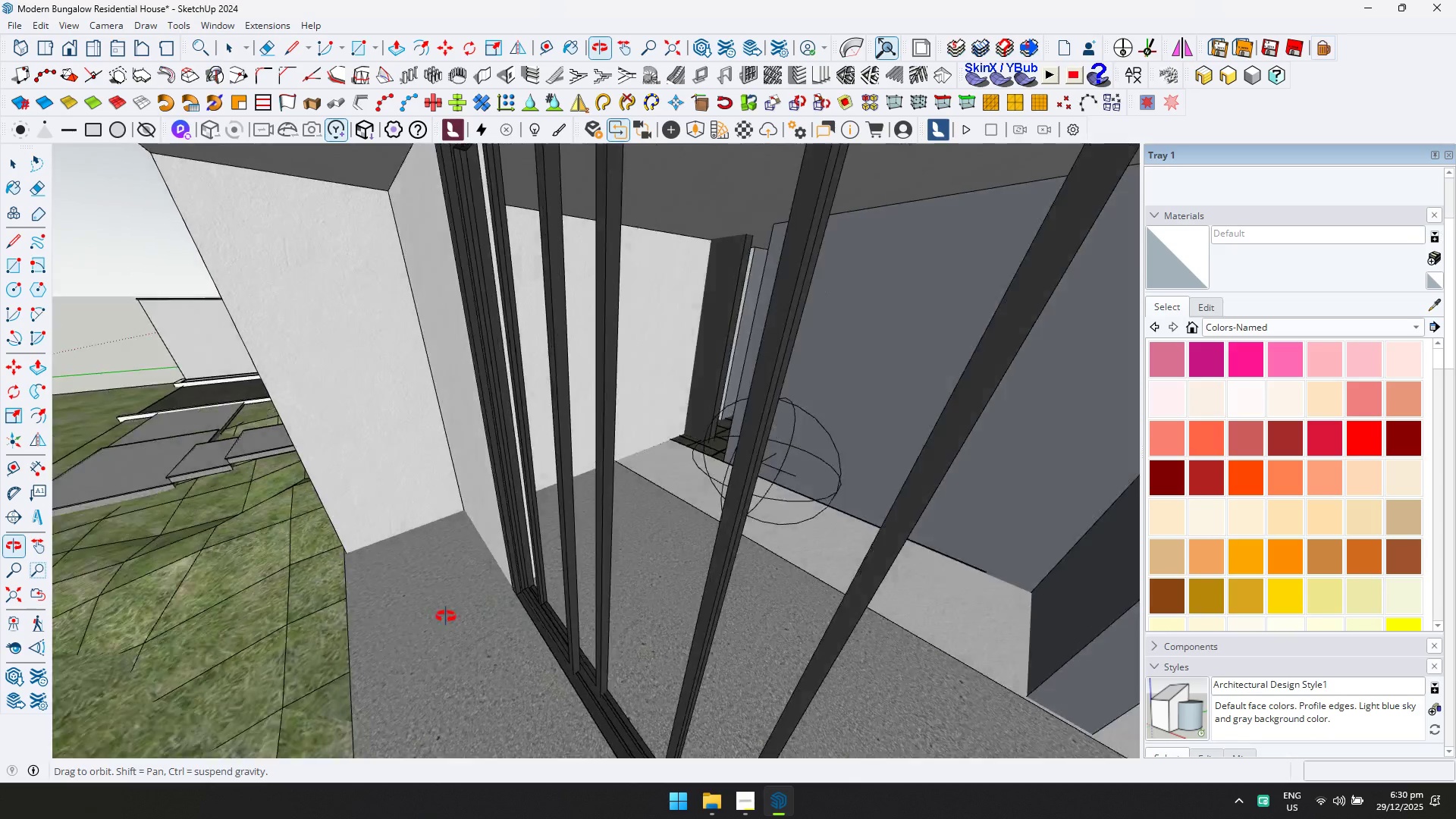 
scroll: coordinate [736, 528], scroll_direction: down, amount: 6.0
 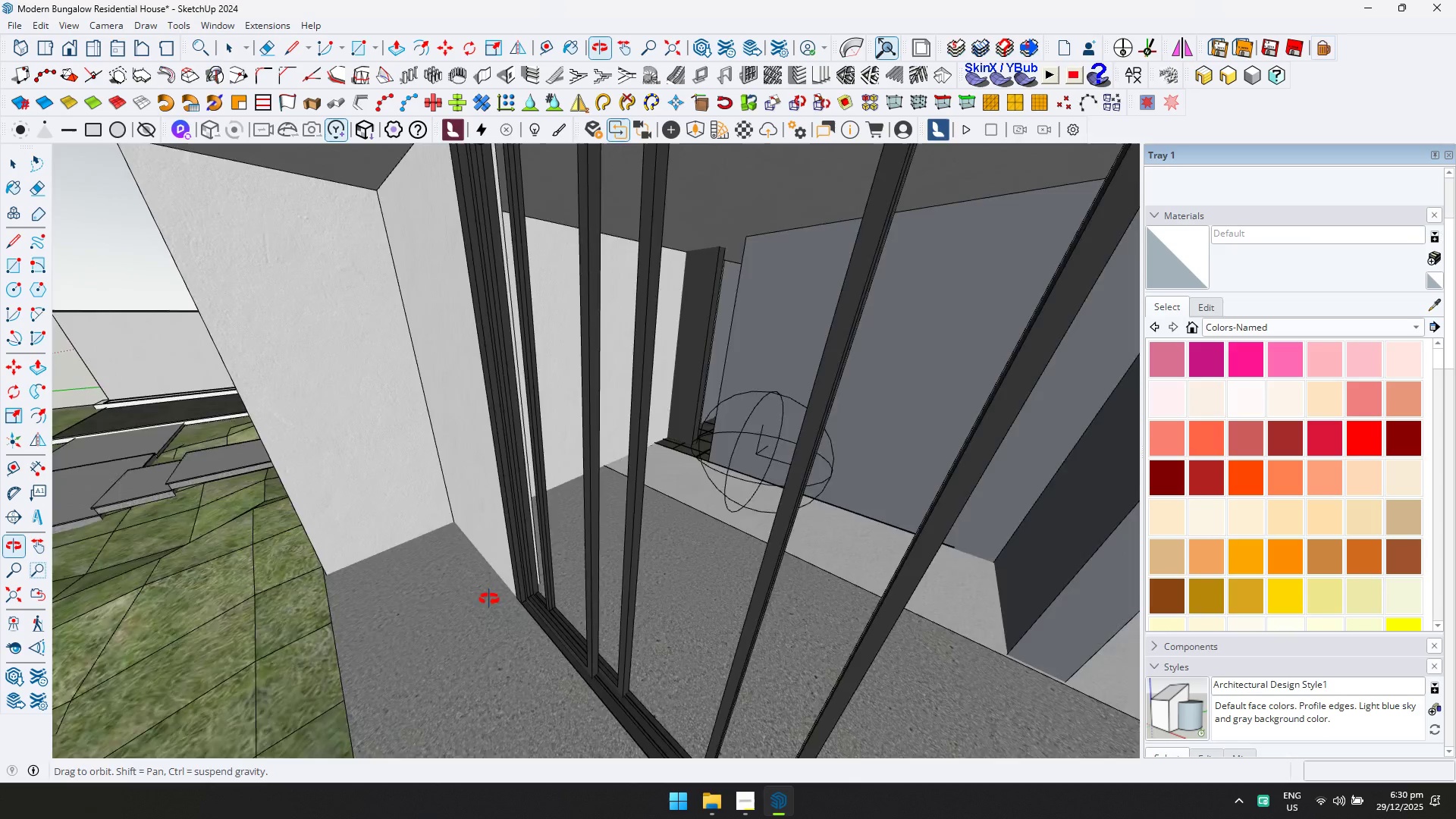 
left_click([748, 456])
 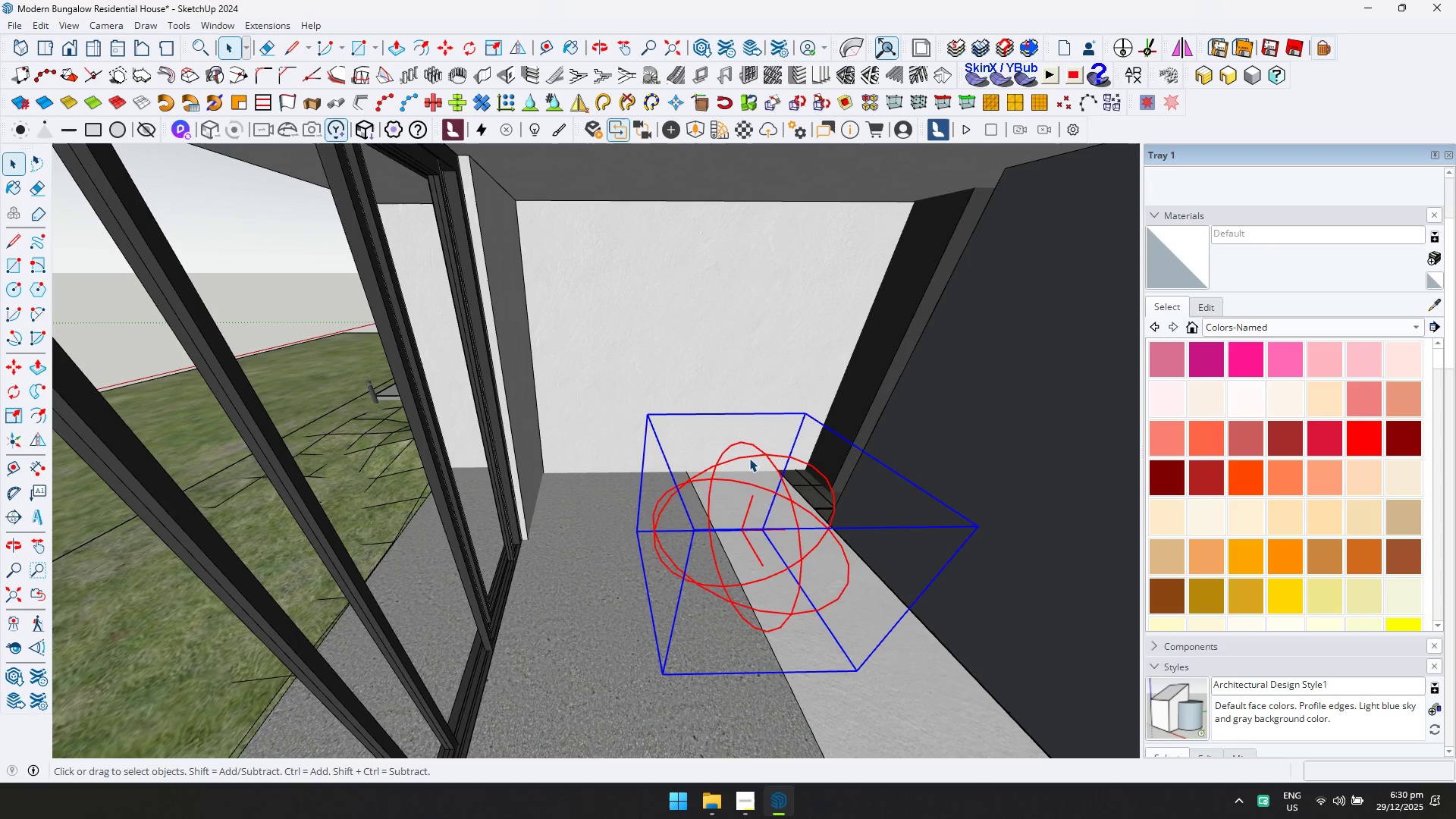 
key(Delete)
 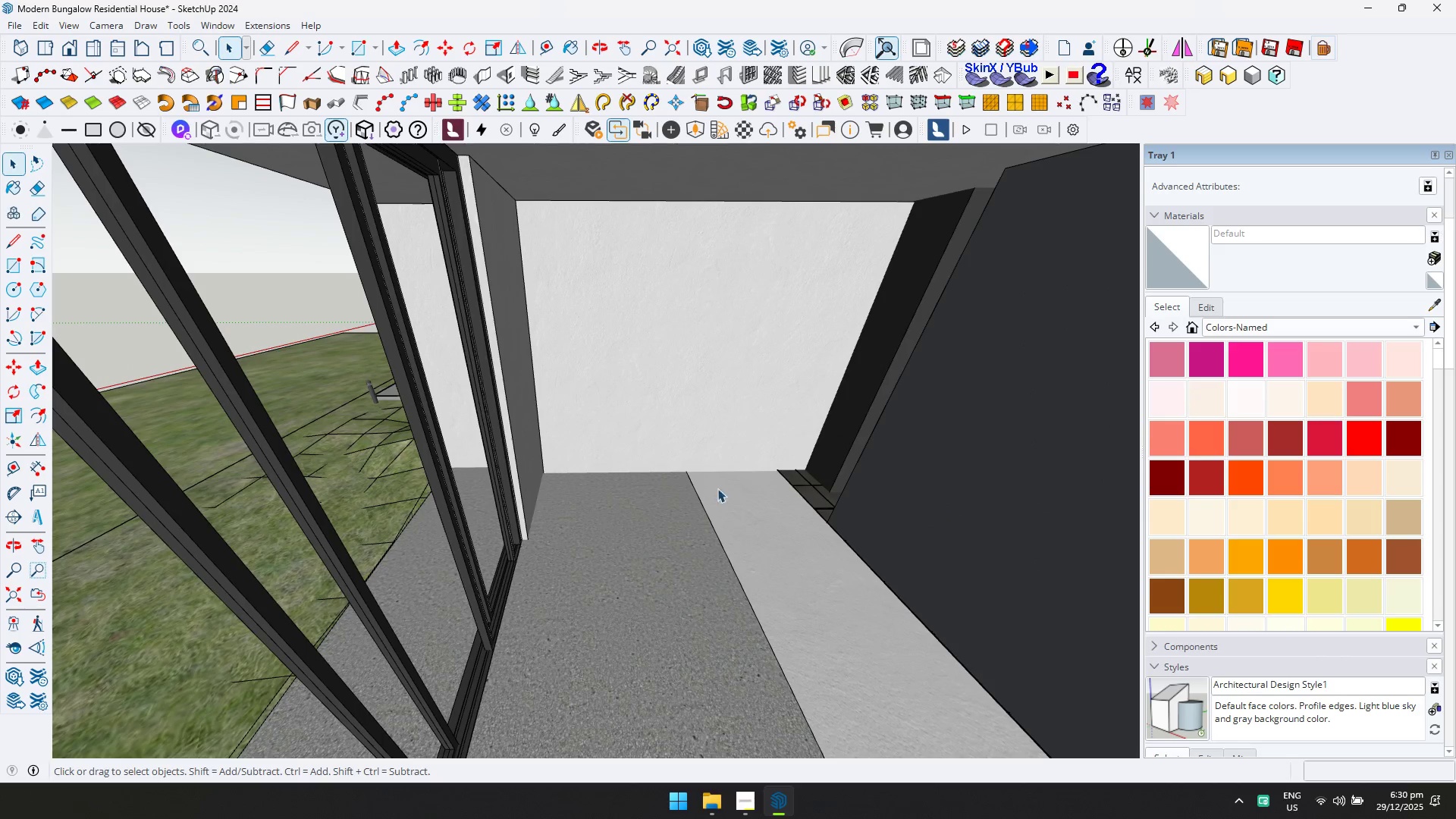 
key(Escape)
 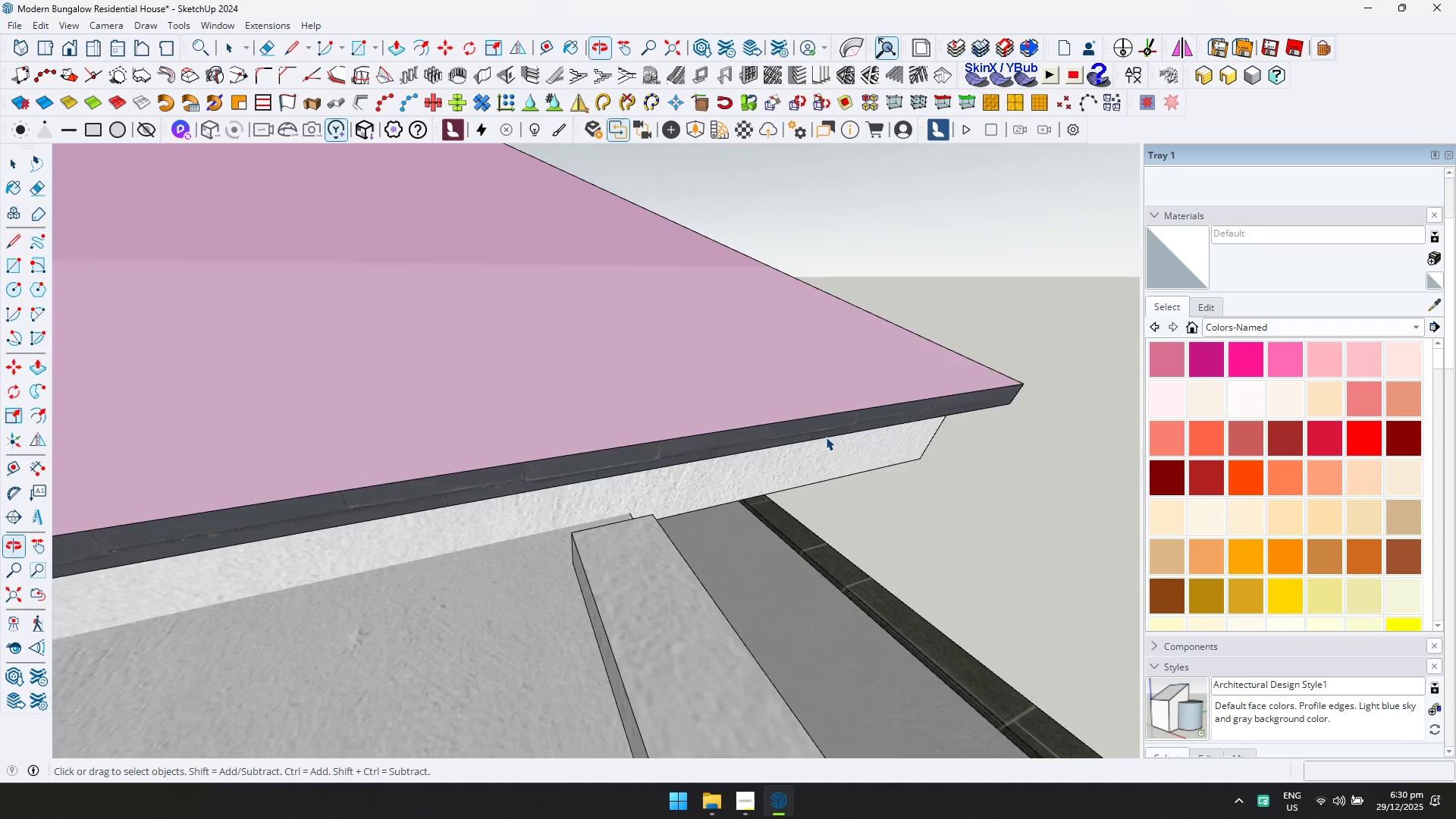 
scroll: coordinate [835, 415], scroll_direction: down, amount: 46.0
 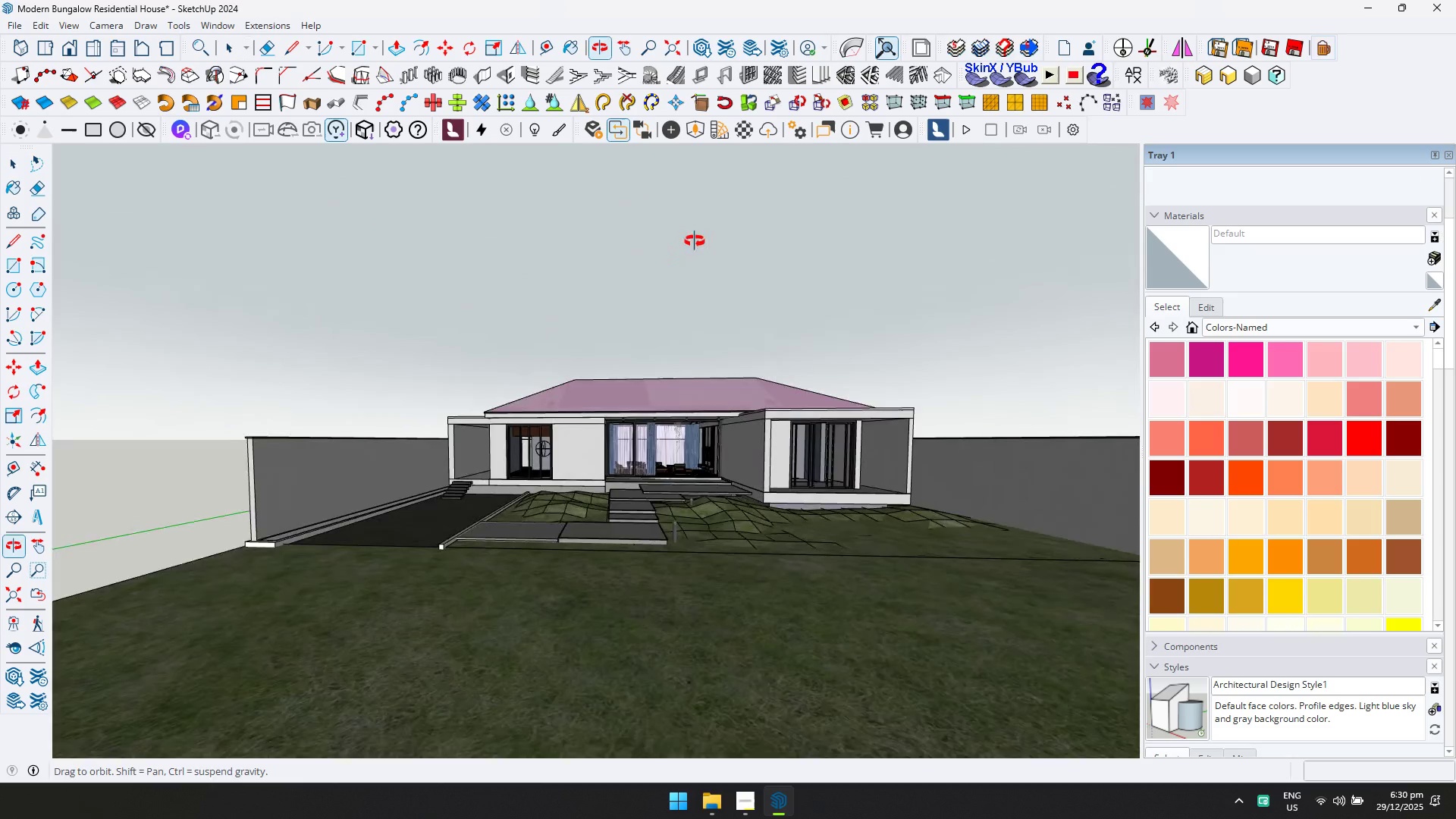 
key(Control+ControlLeft)
 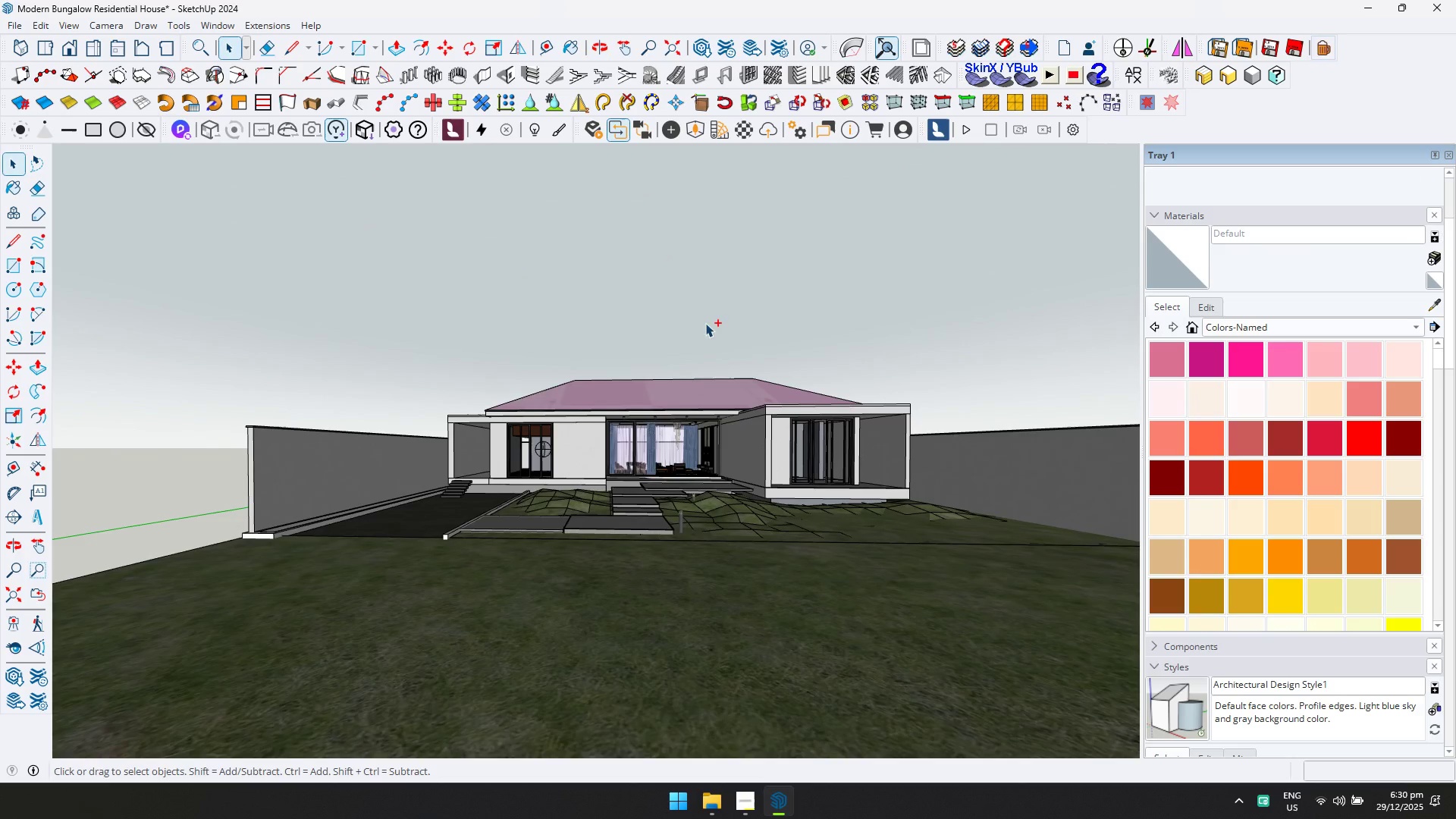 
key(Control+S)
 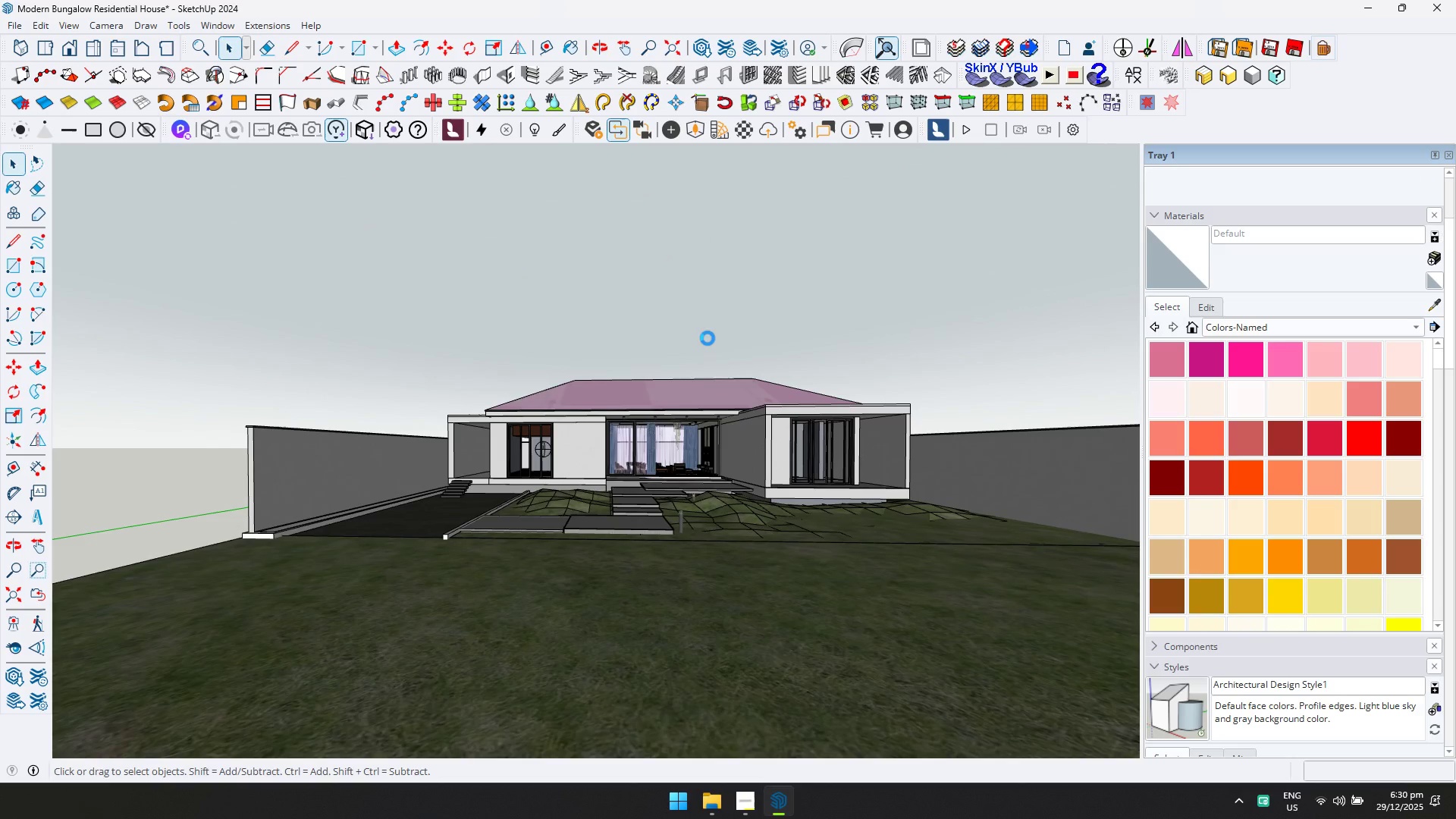 
key(Alt+Tab)